 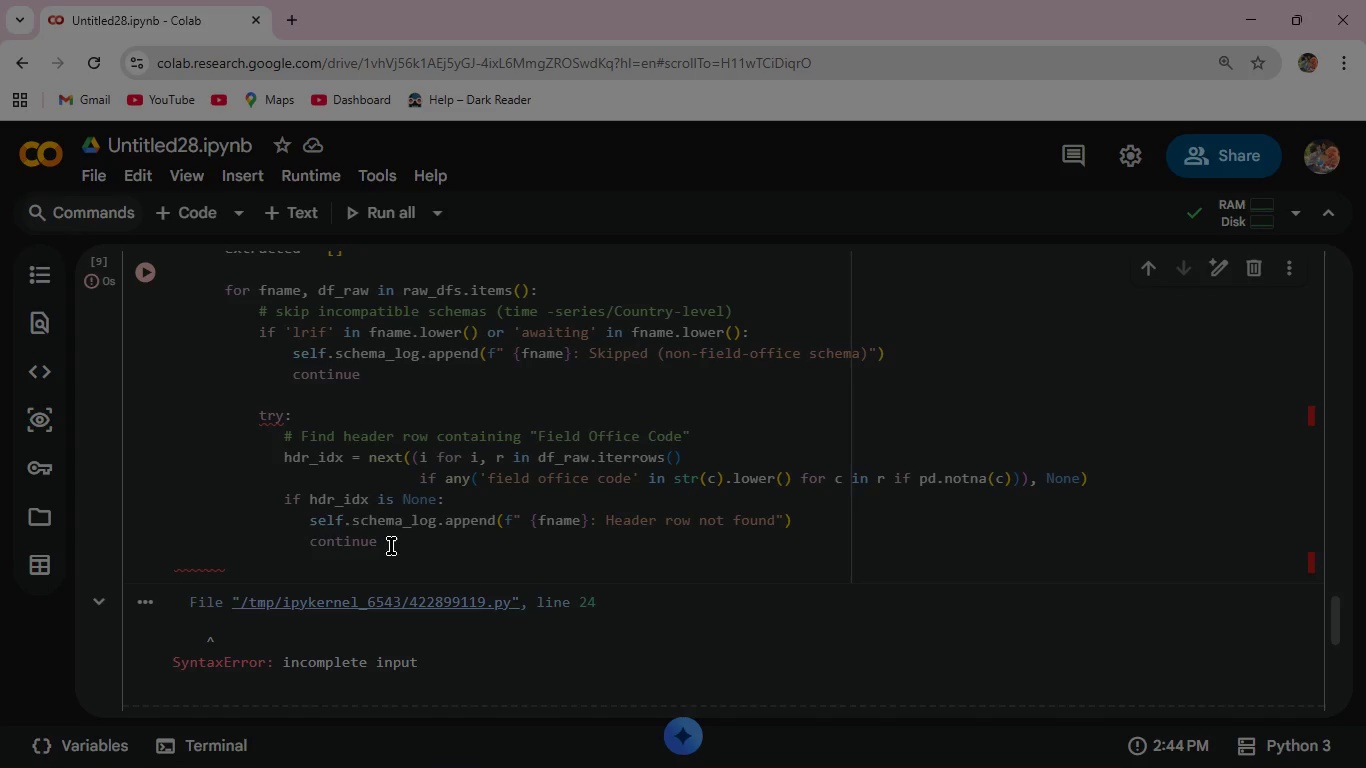 
left_click([396, 542])
 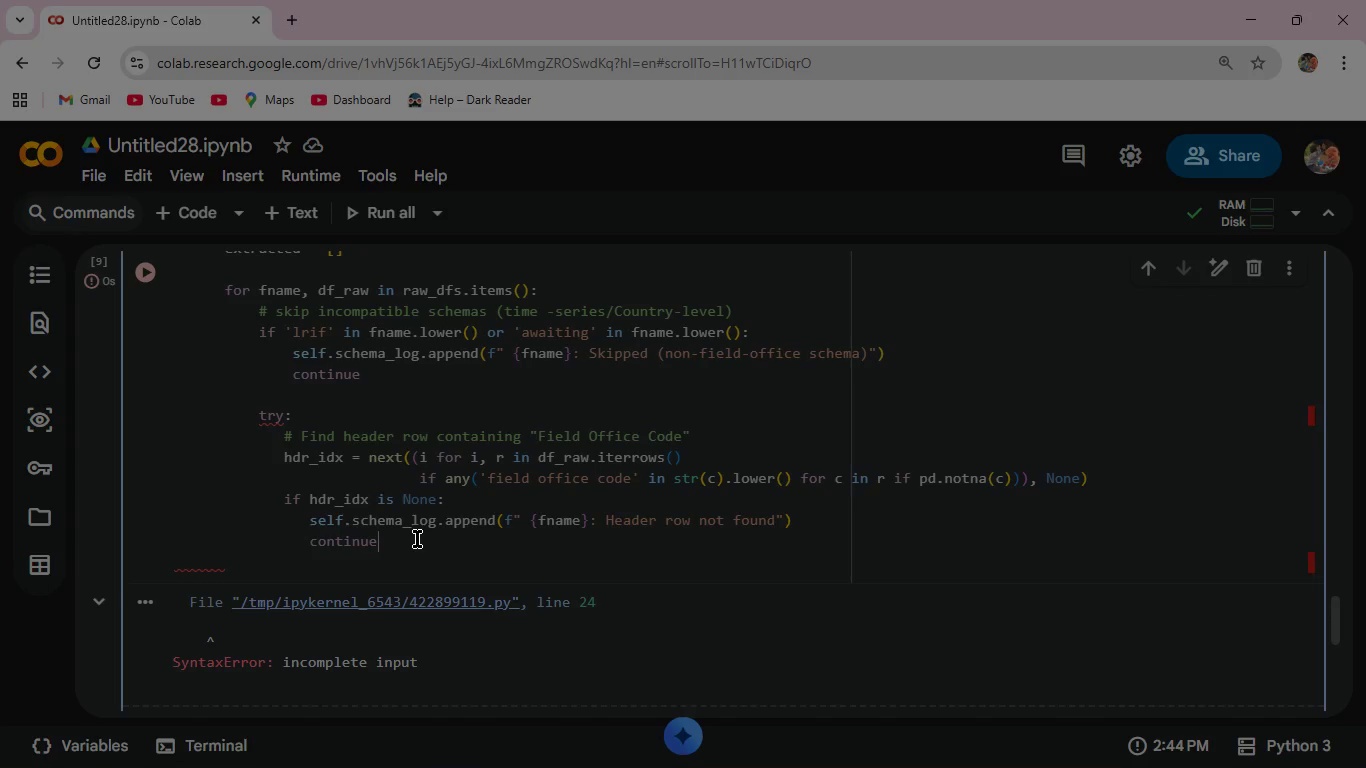 
key(Enter)
 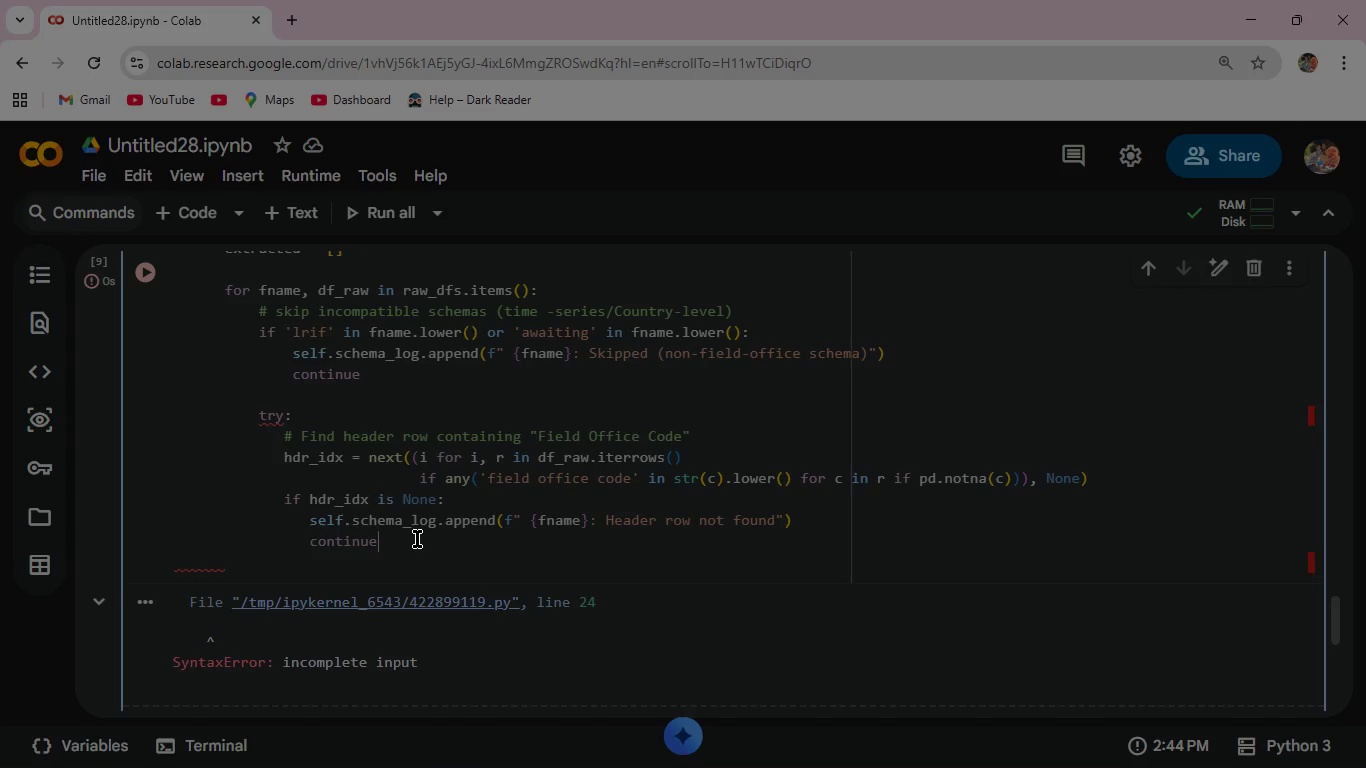 
wait(8.64)
 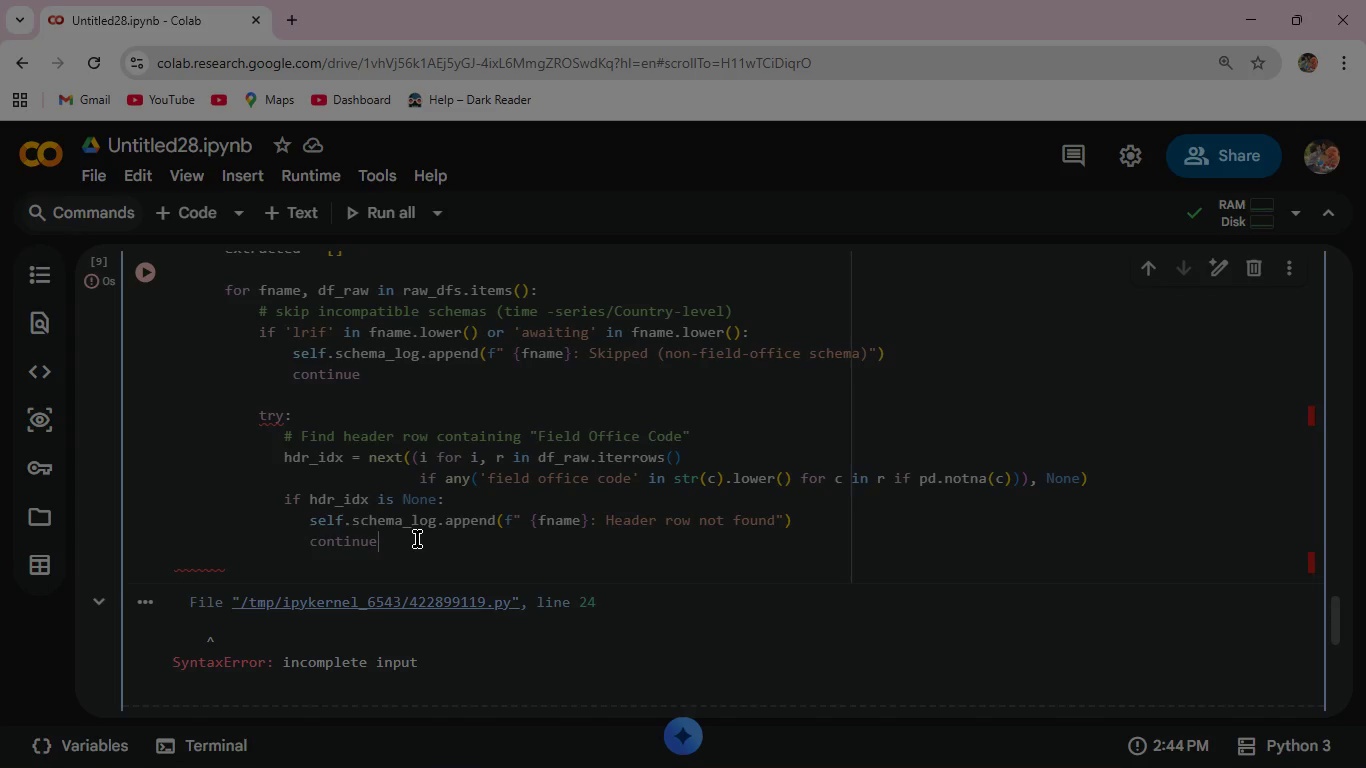 
key(Backspace)
 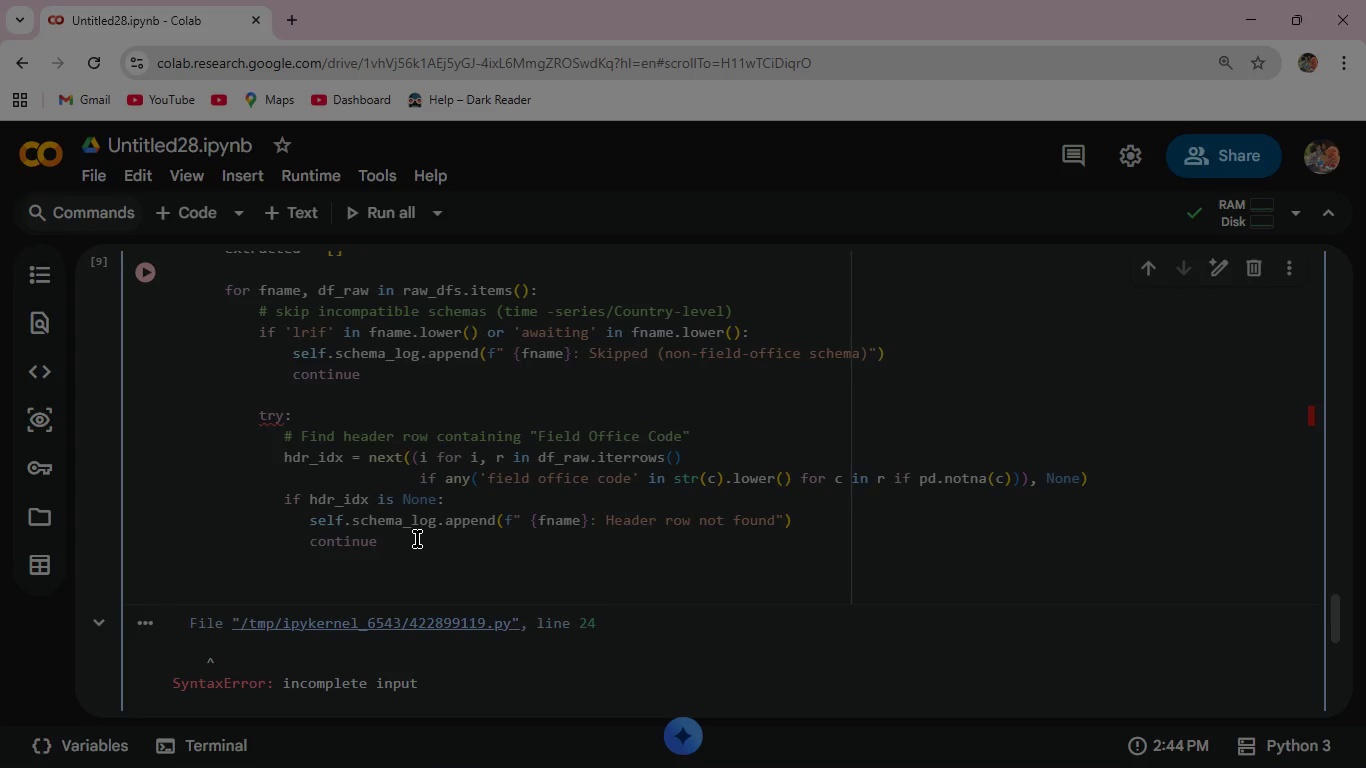 
wait(5.91)
 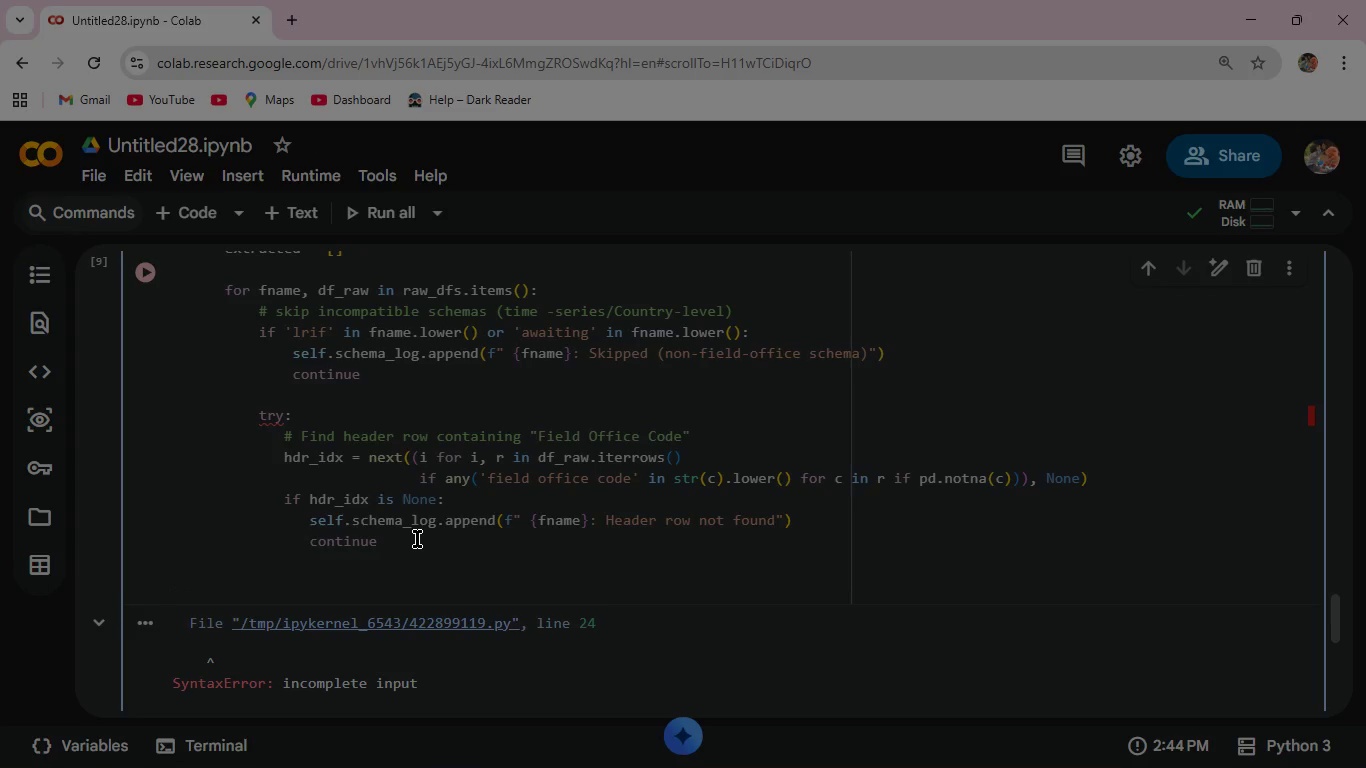 
key(Backspace)
type( # Slice data adn)
key(Backspace)
key(Backspace)
type(nd assign positional columns (match)
 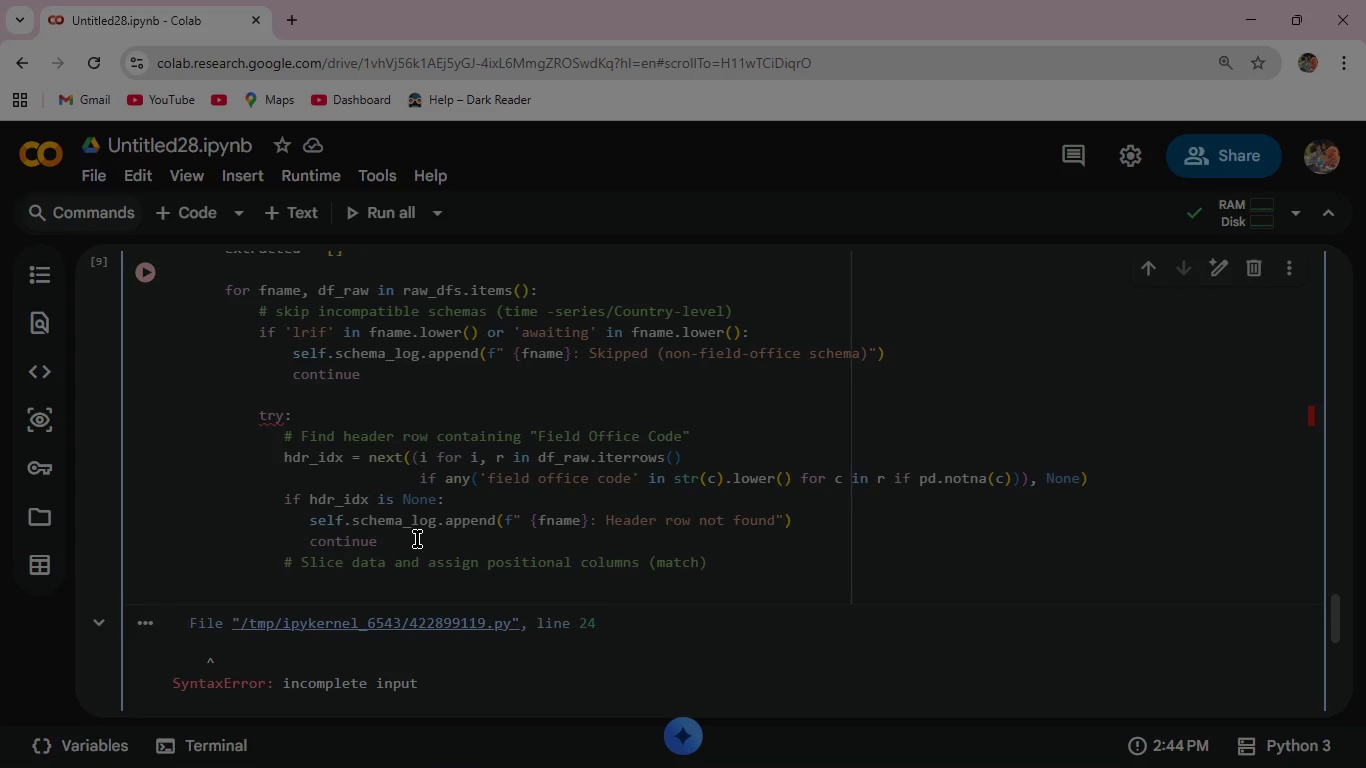 
type(es KB exactly)
 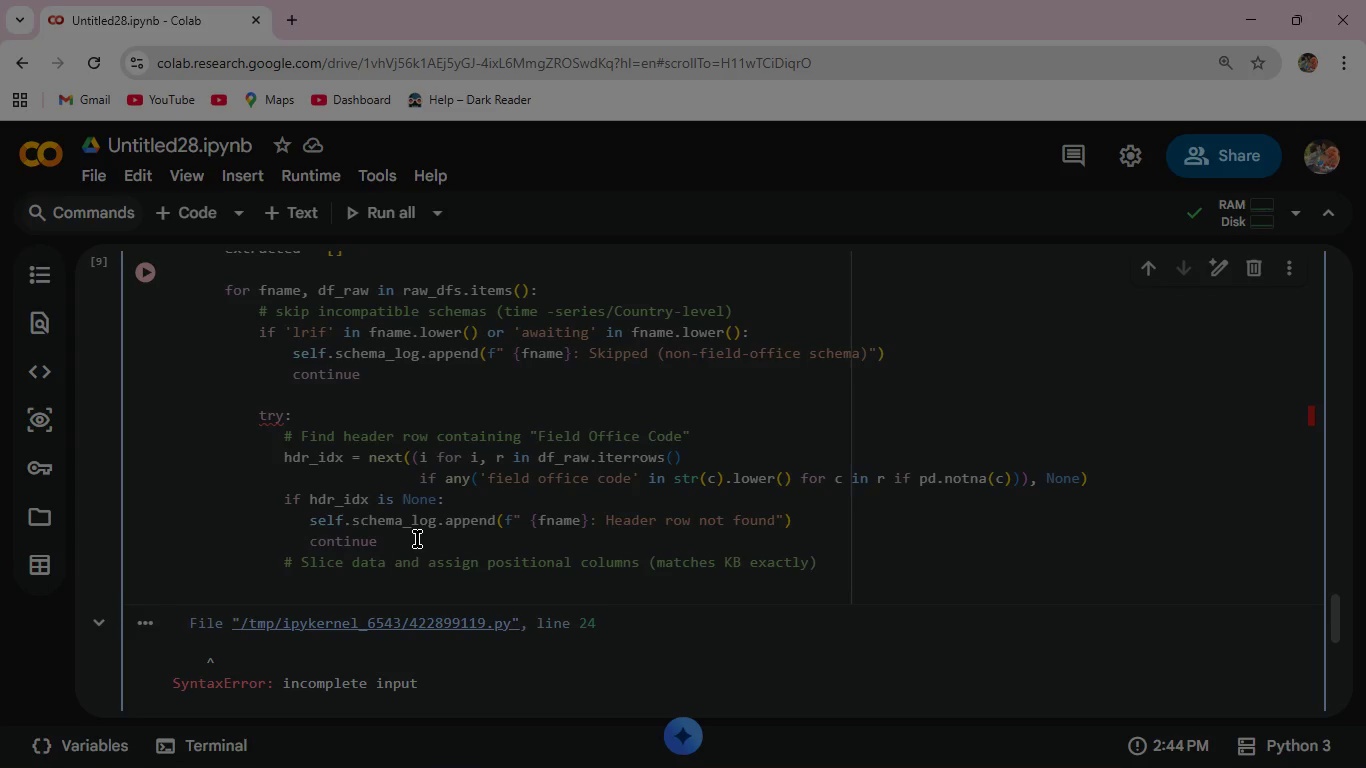 
key(ArrowRight)
 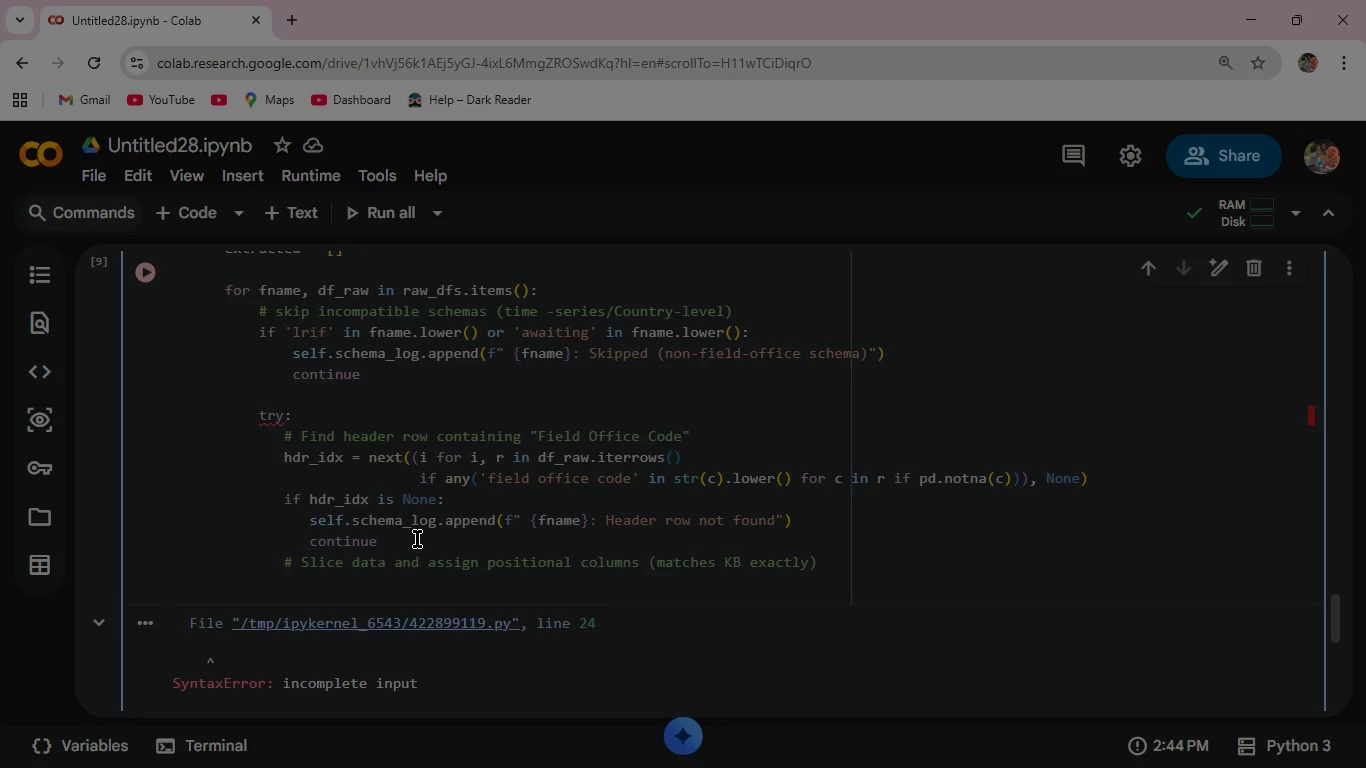 
key(Enter)
 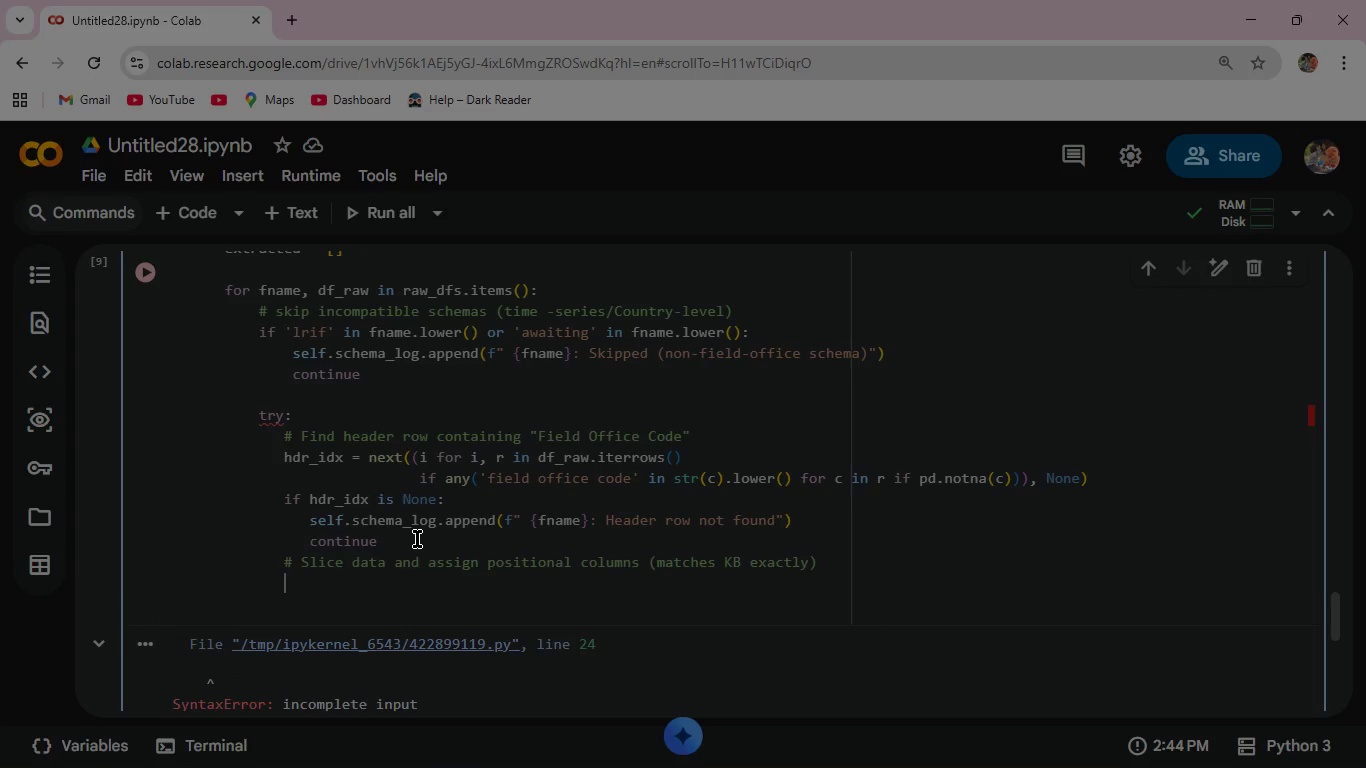 
type(dat)
 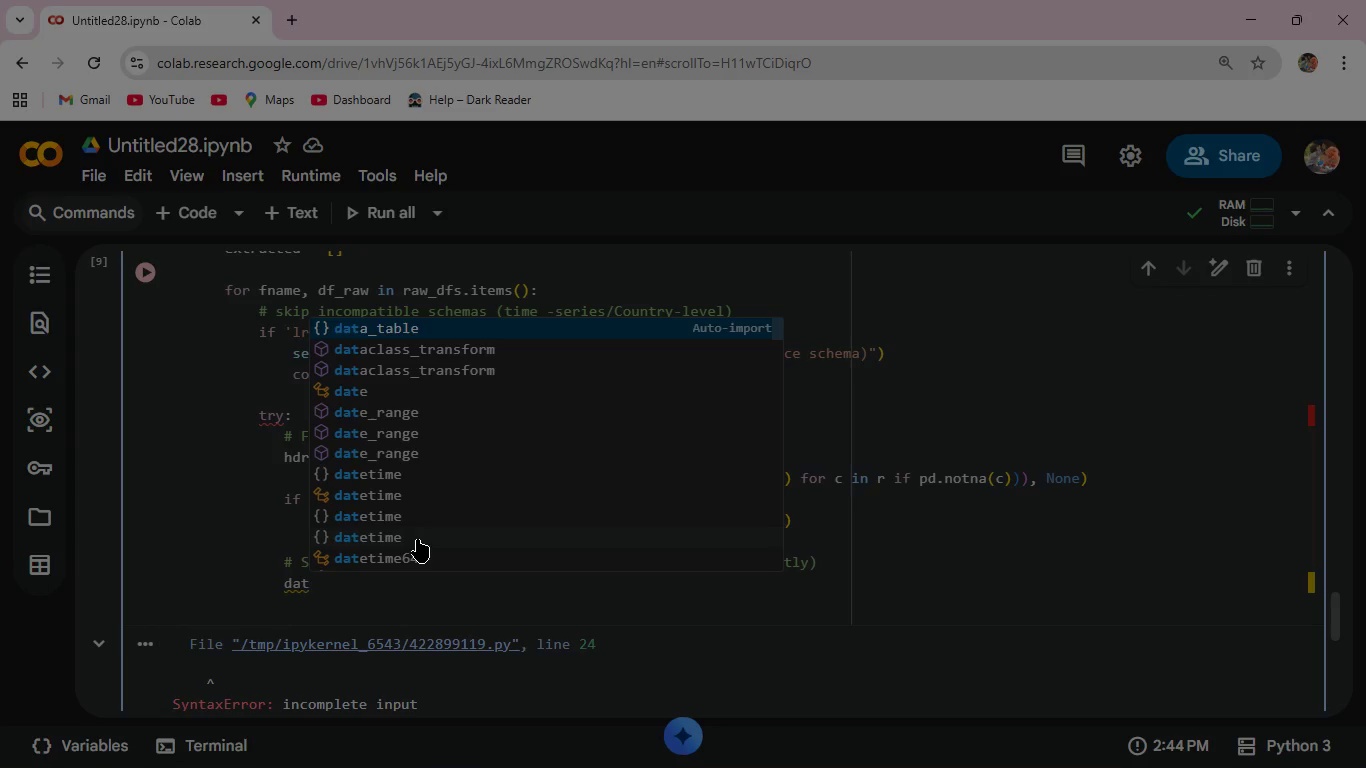 
wait(7.5)
 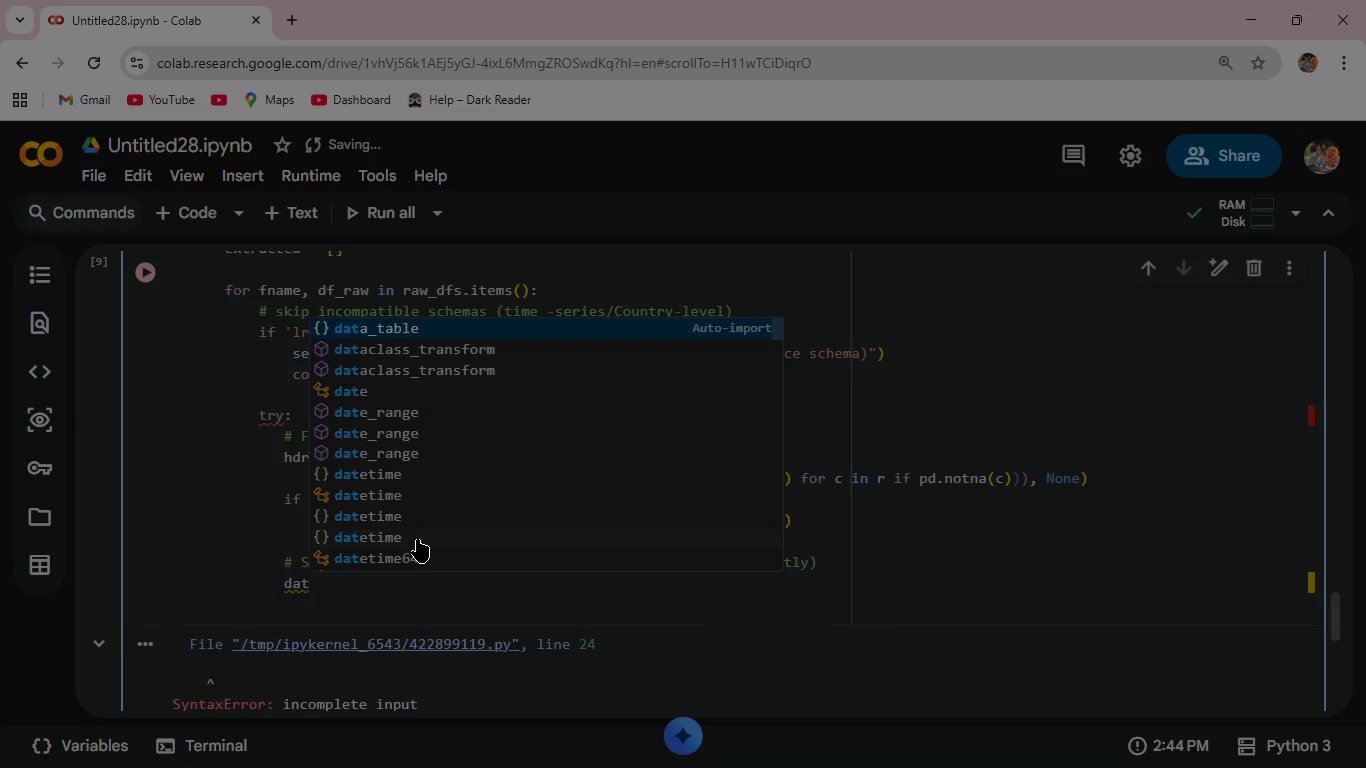 
type(a = df)
 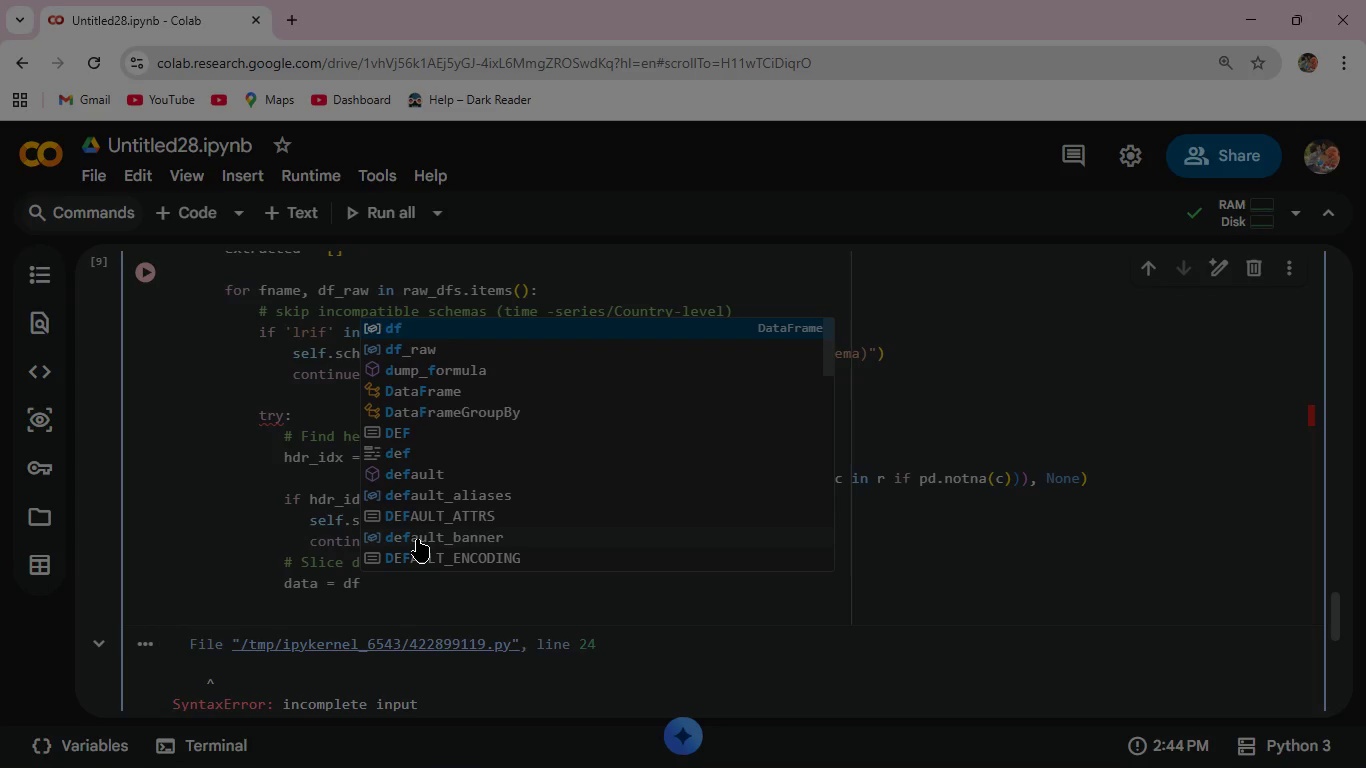 
key(ArrowDown)
 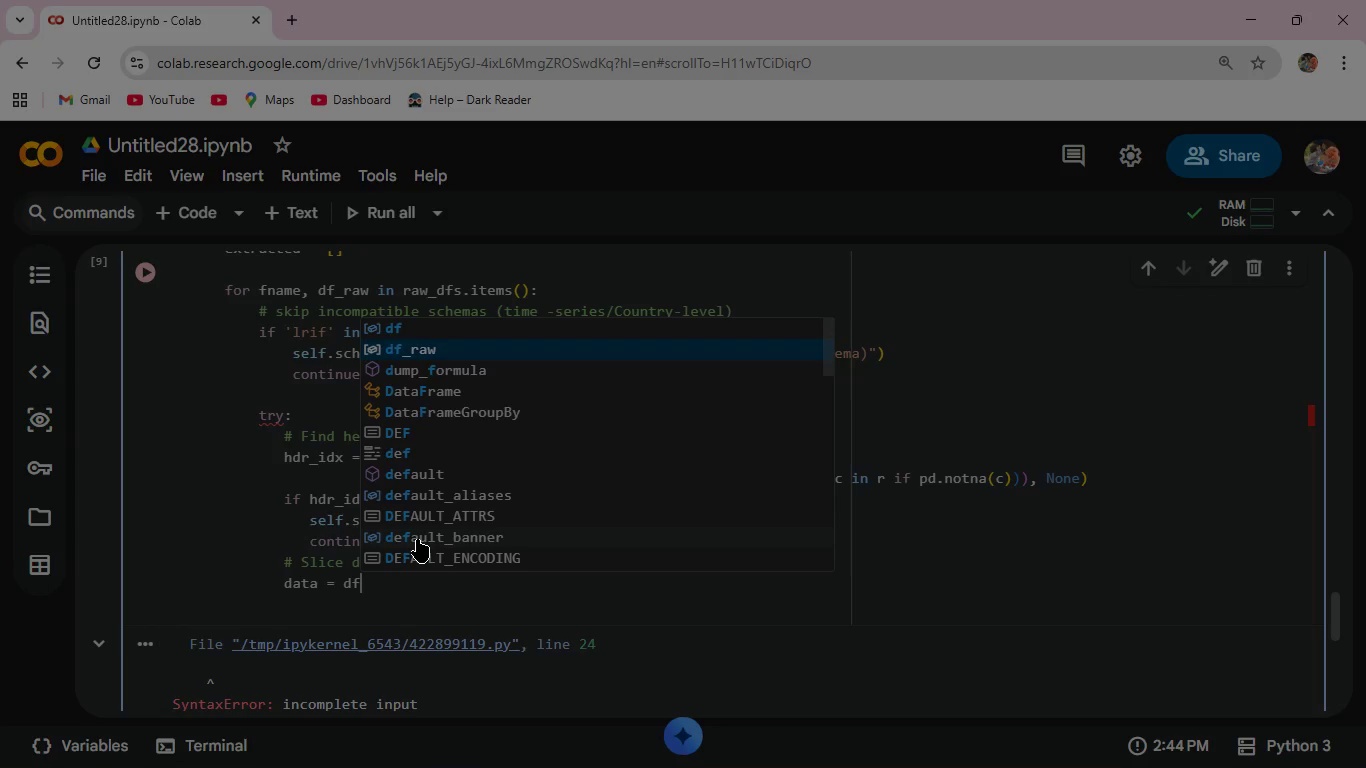 
key(Enter)
 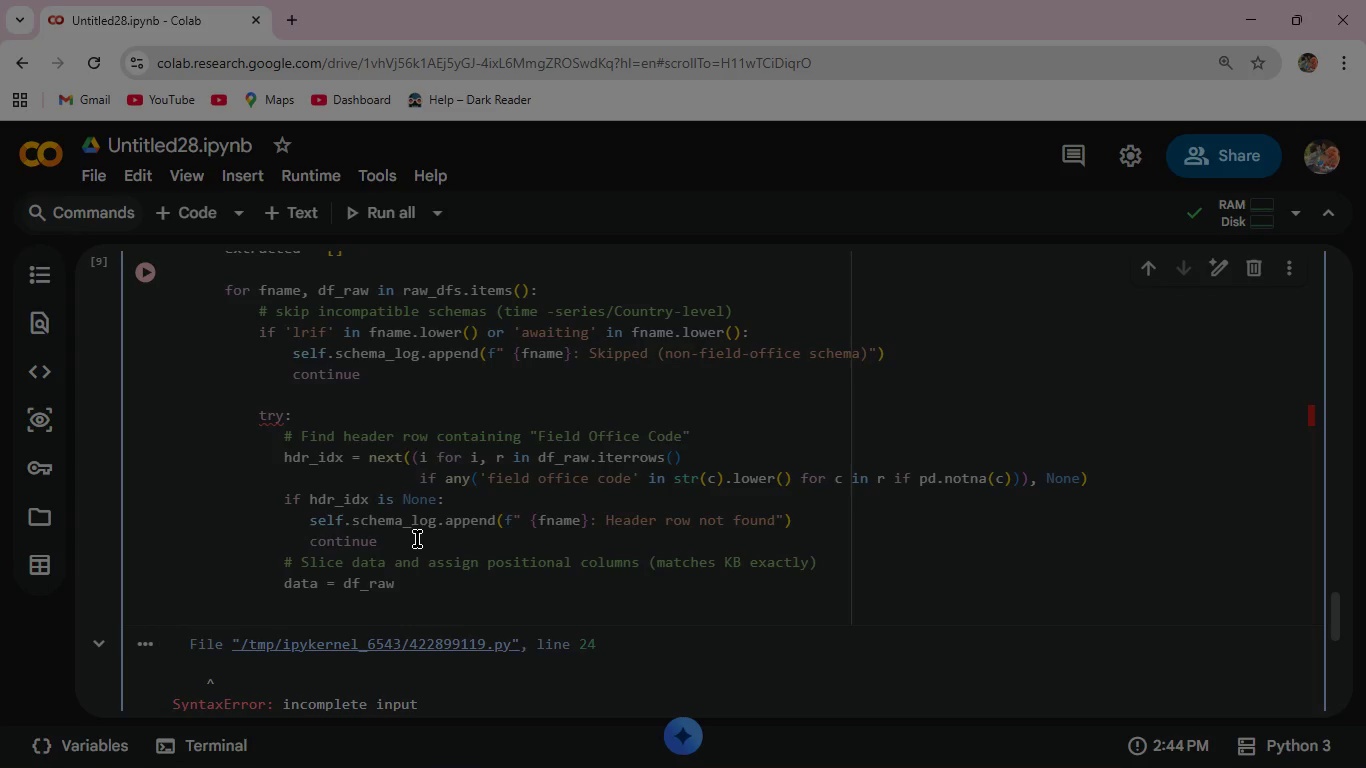 
type(.iloc[hr)
key(Backspace)
type(dr_)
 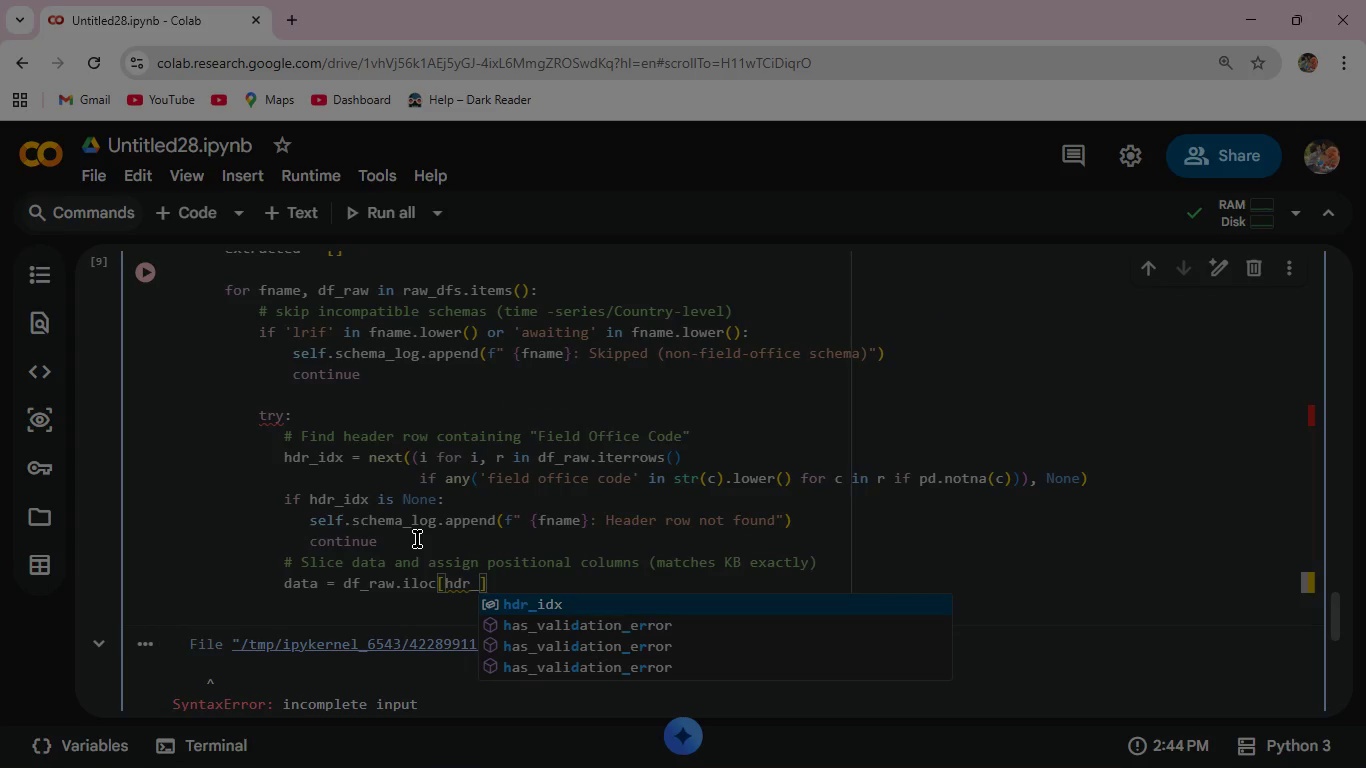 
key(Enter)
 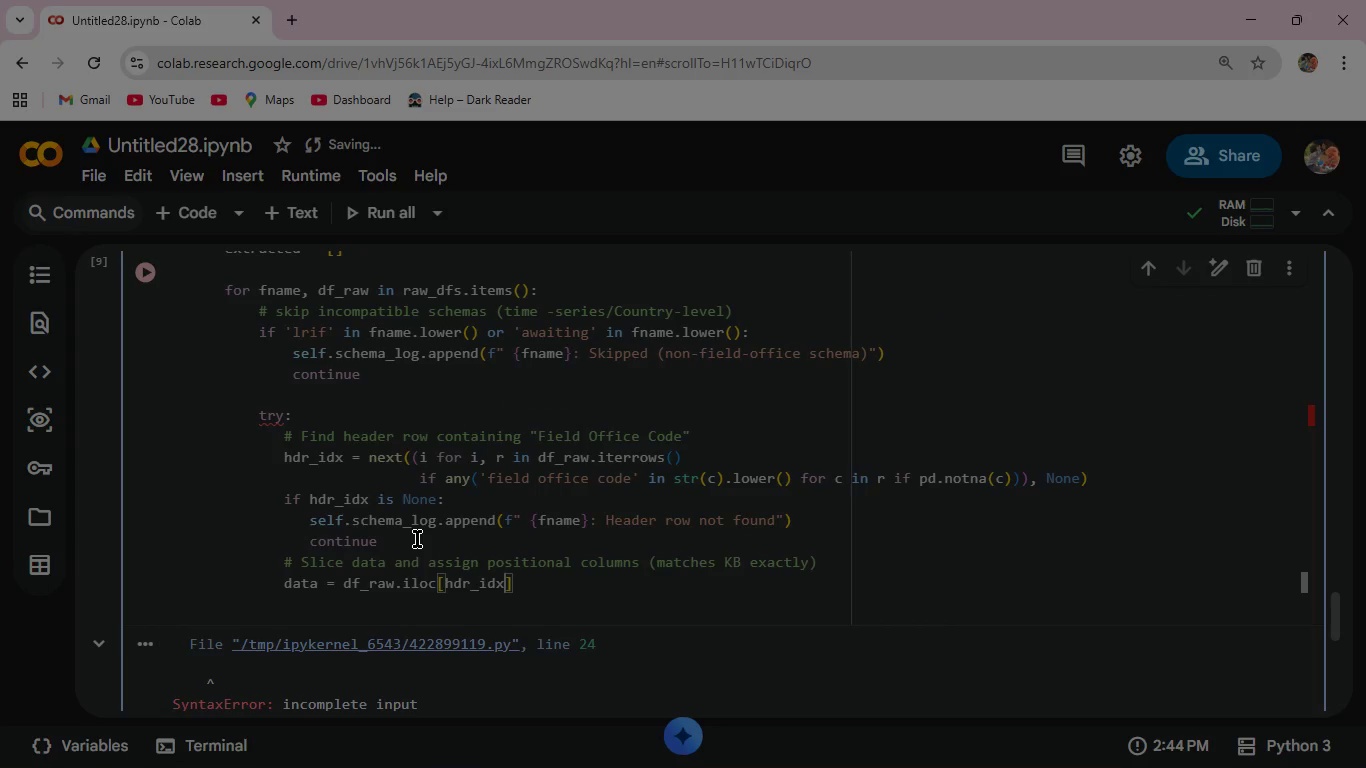 
key(Shift+Equal)
 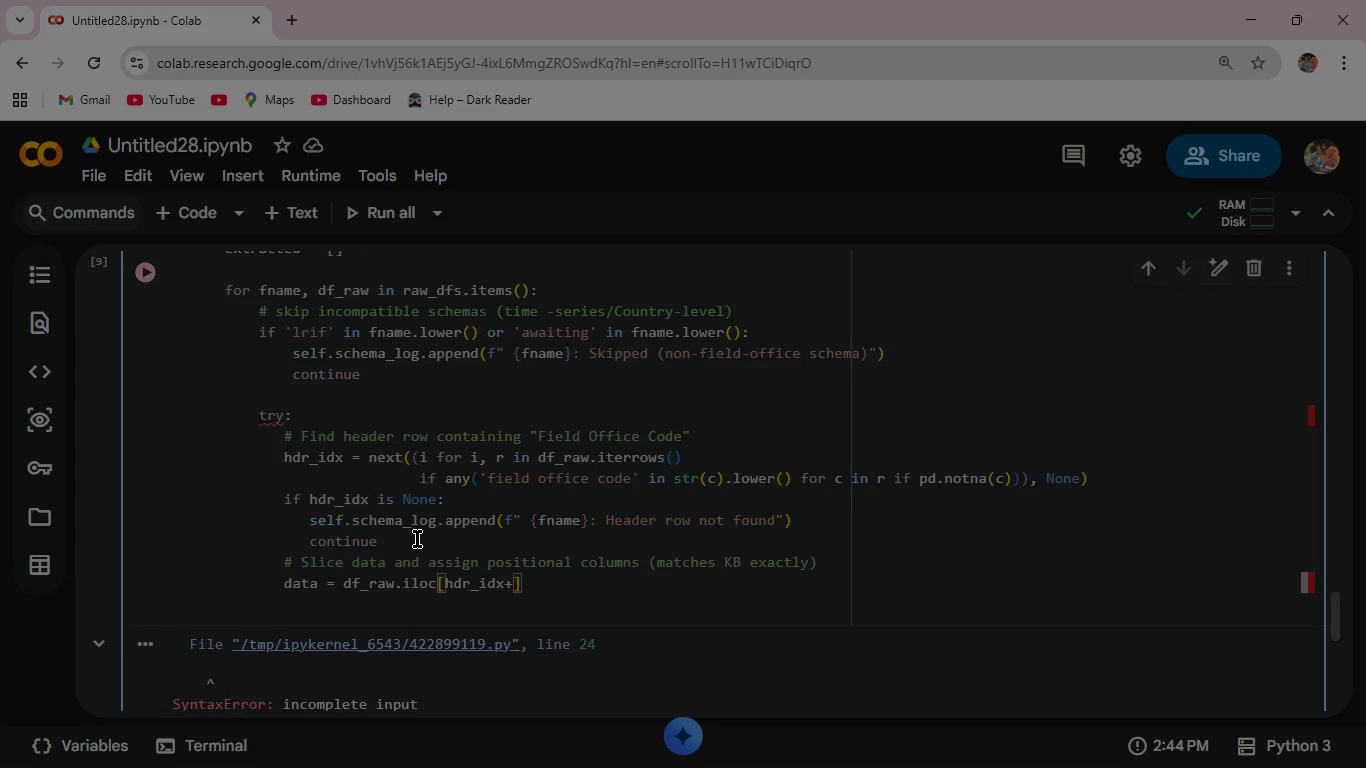 
key(1)
 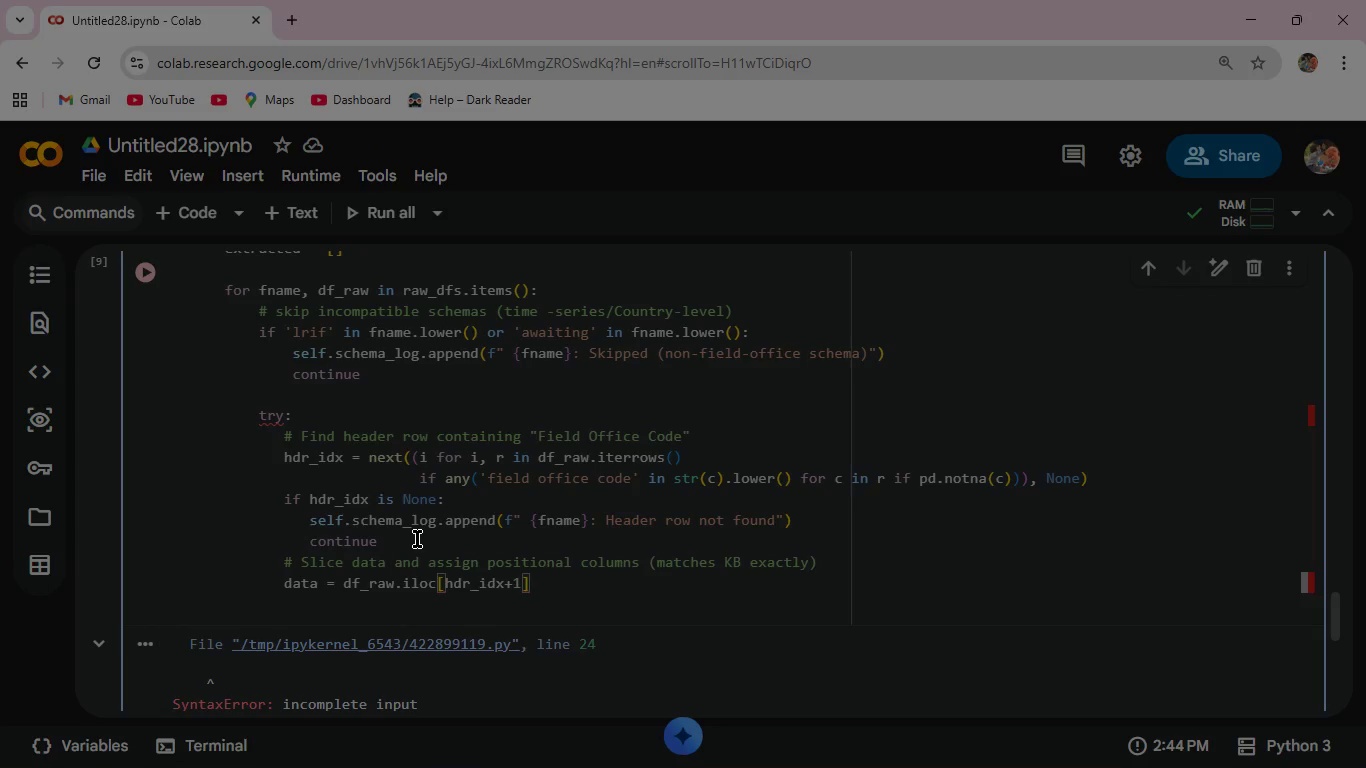 
key(Shift+Semicolon)
 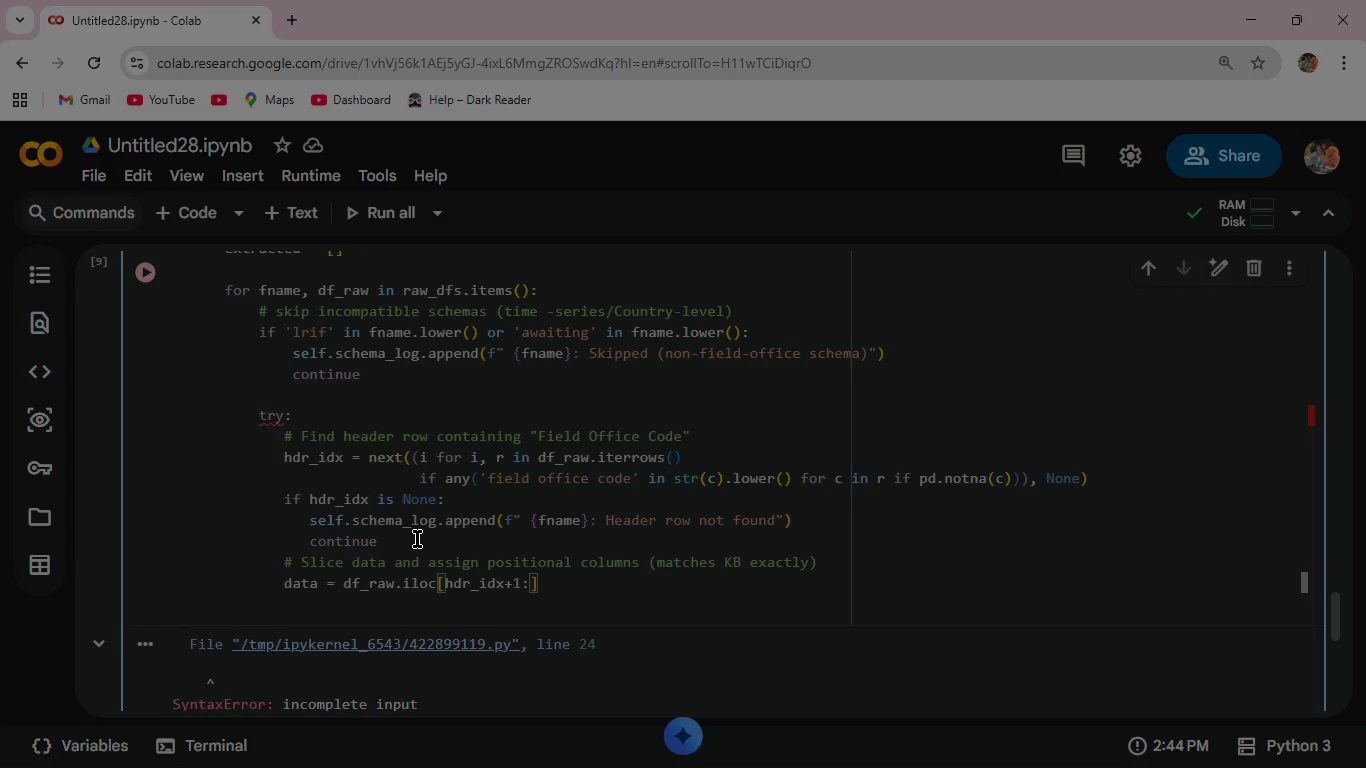 
key(ArrowRight)
 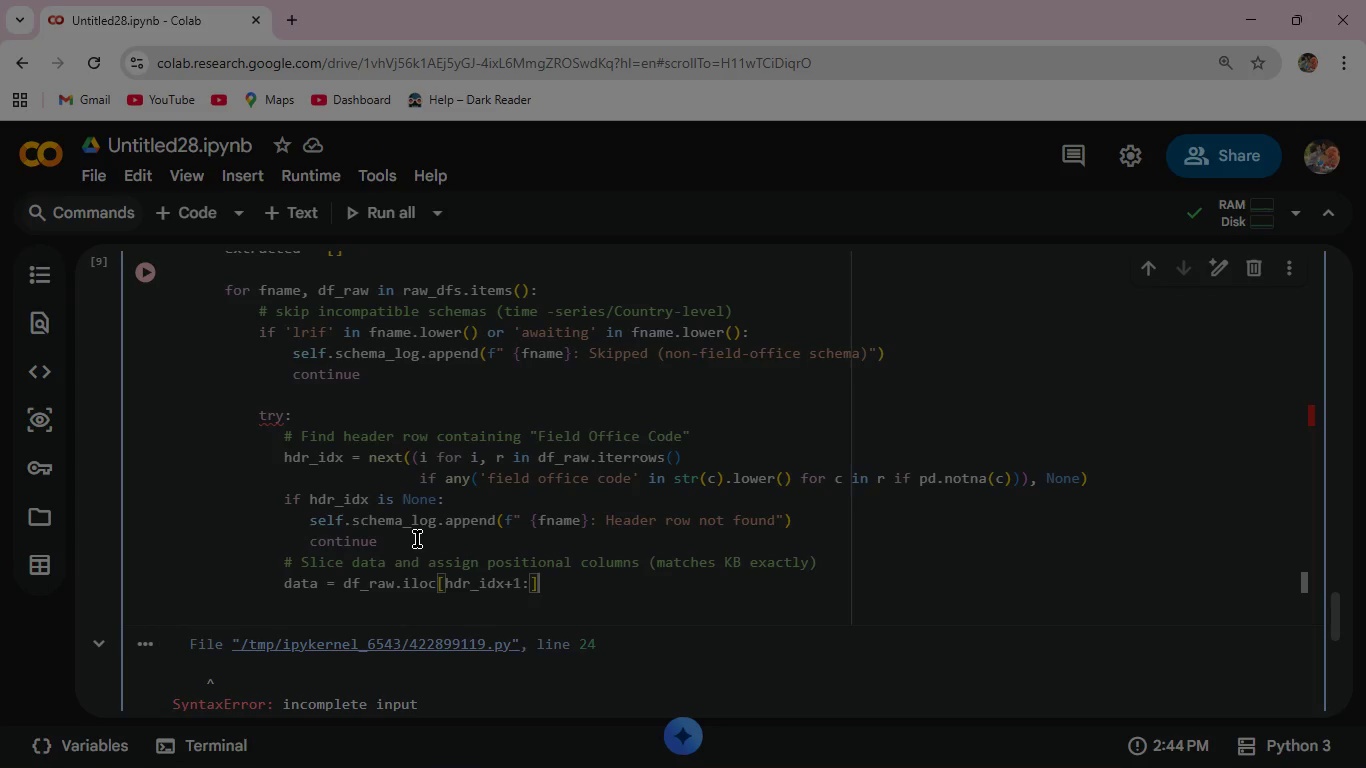 
type(.reset_index(drop)
 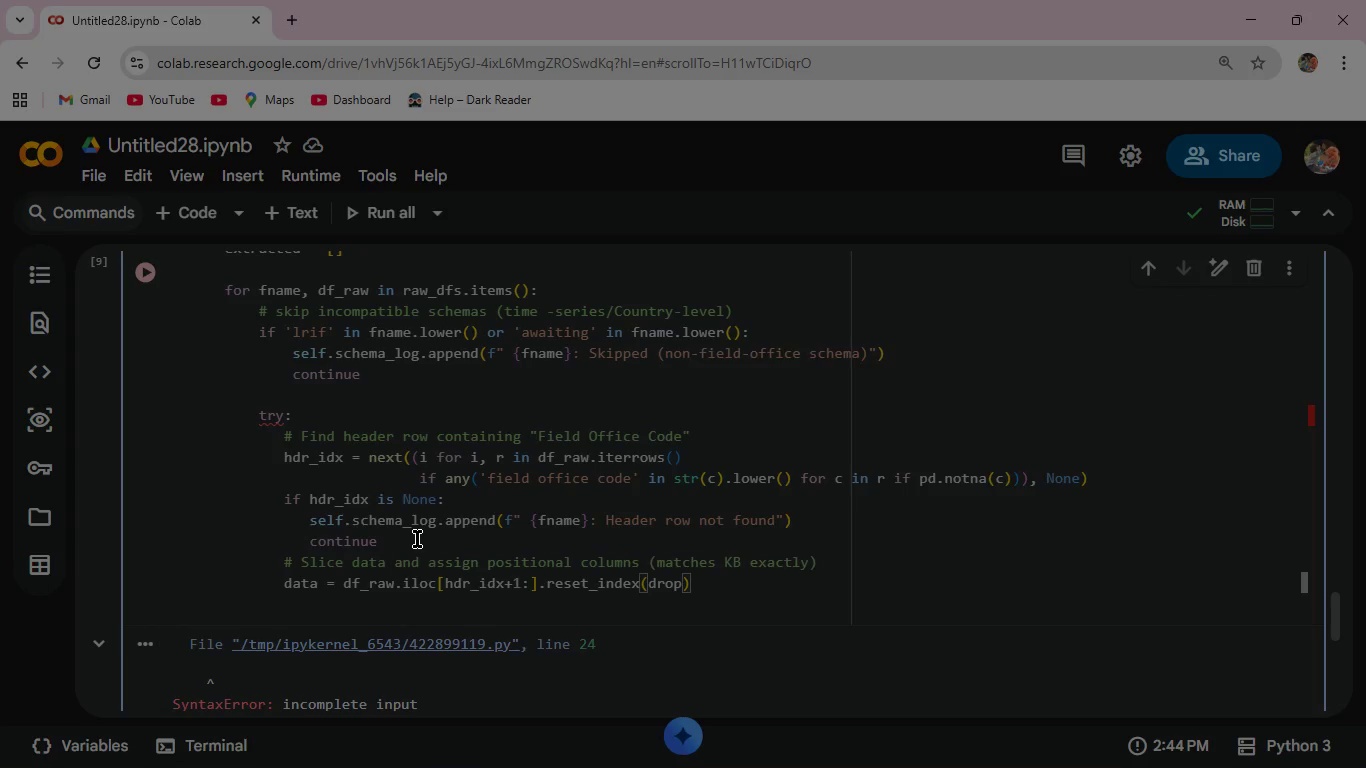 
type(=True)
 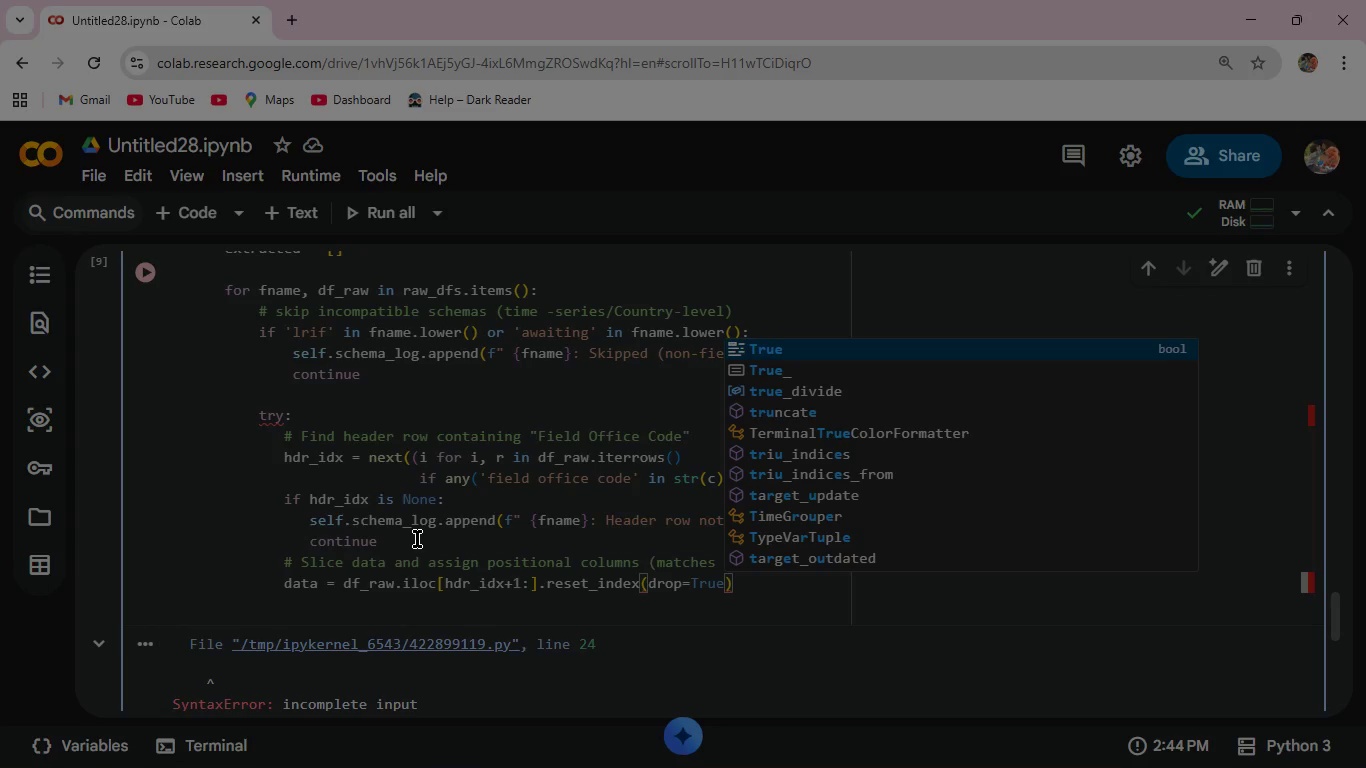 
key(ArrowRight)
 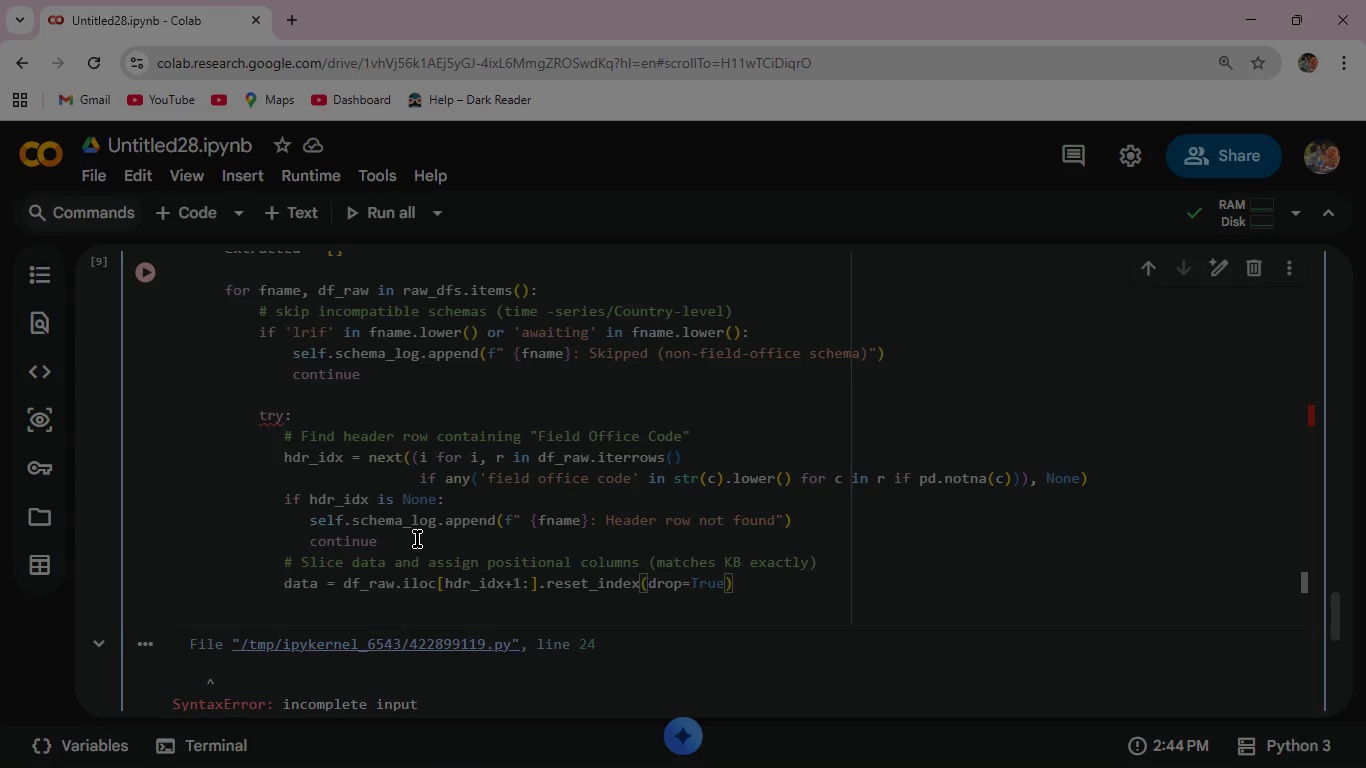 
wait(12.7)
 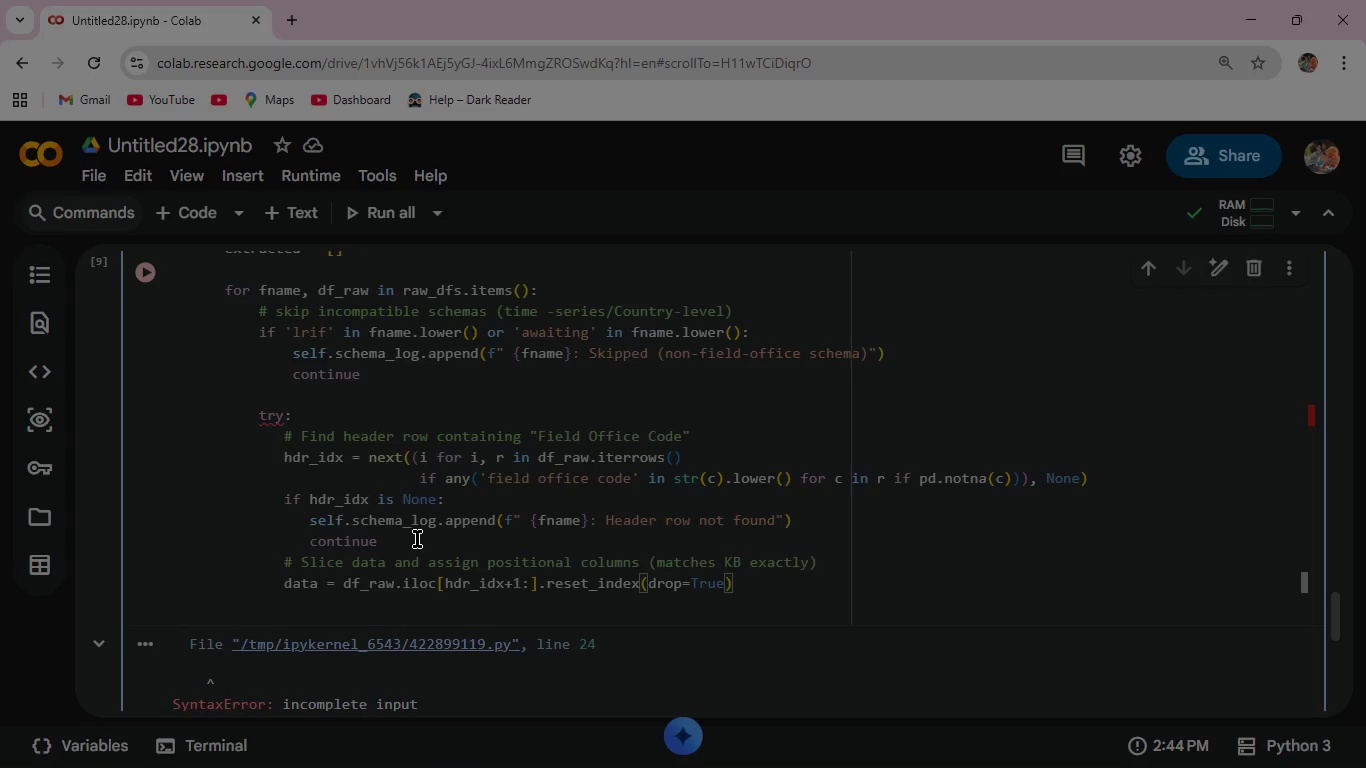 
key(Enter)
 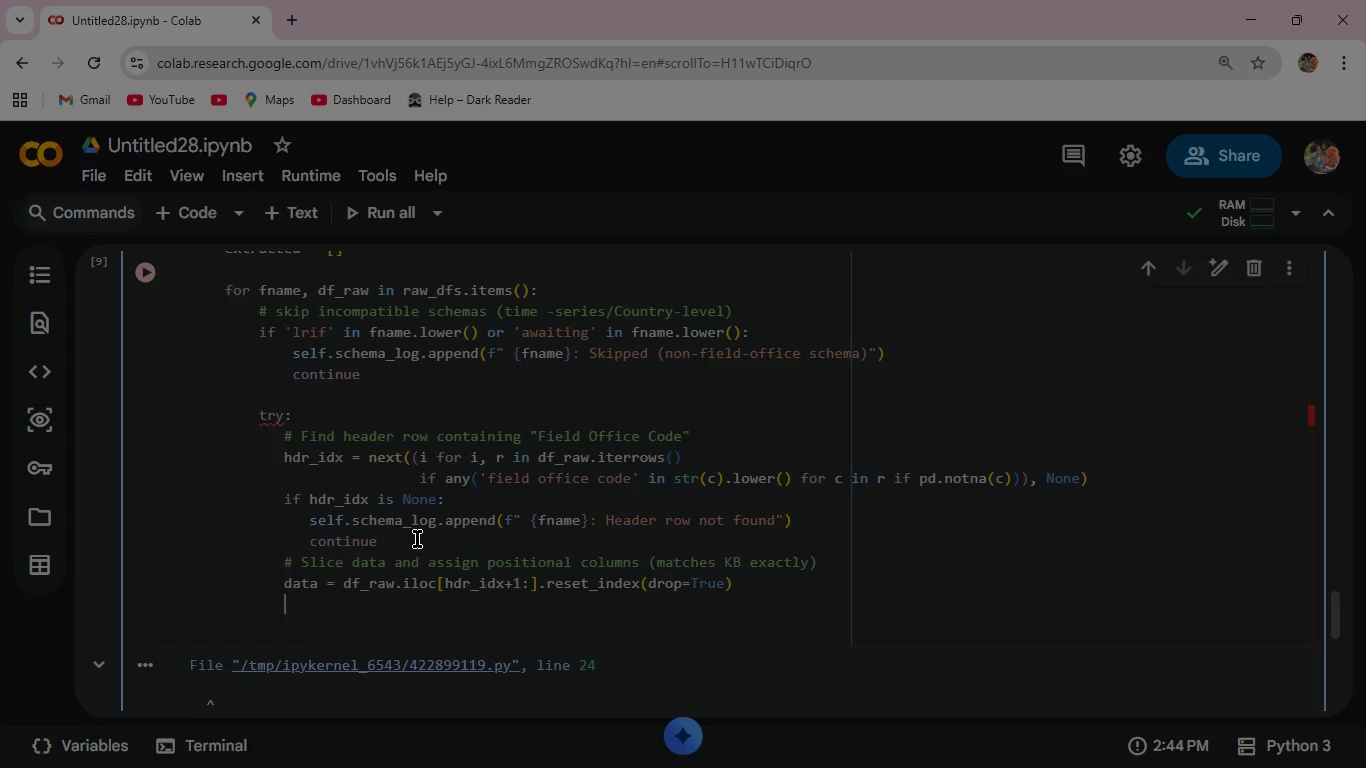 
wait(18.27)
 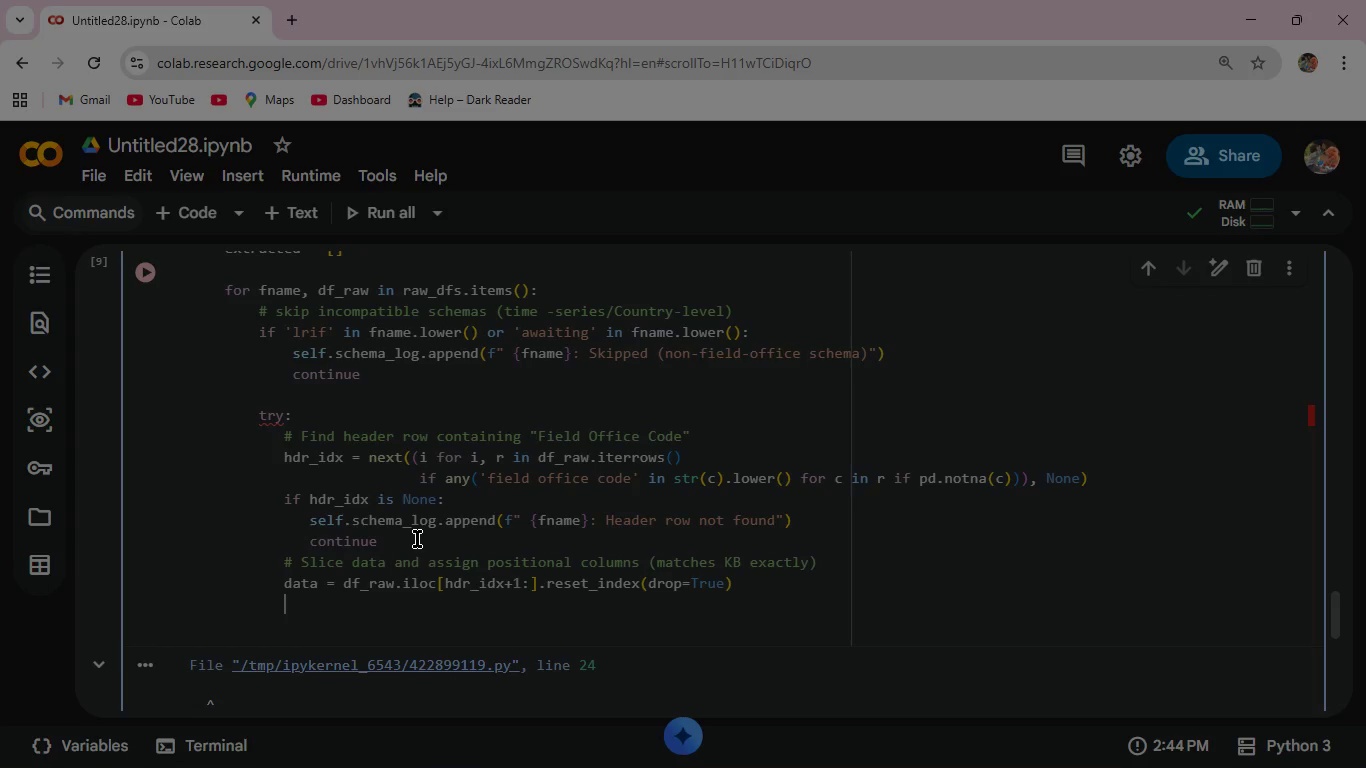 
key(Enter)
 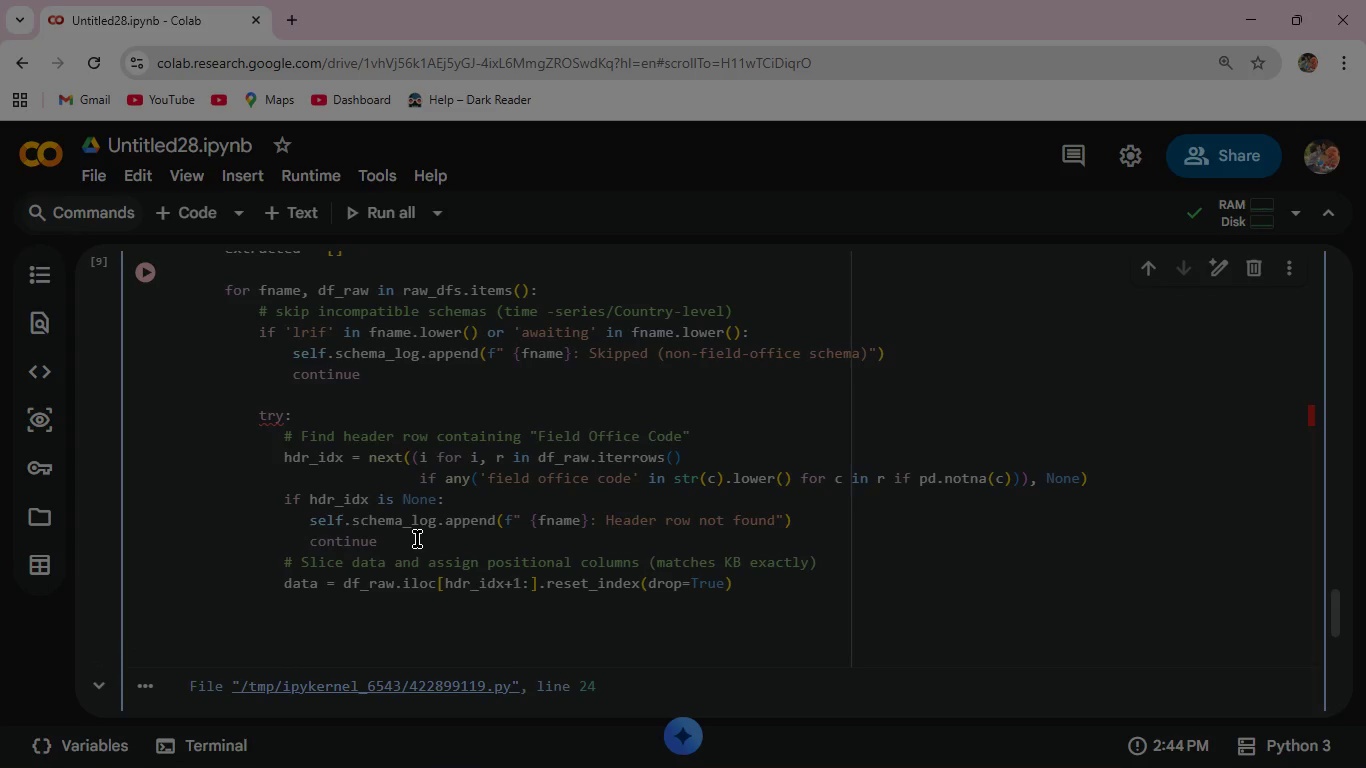 
type(if 'i485)
 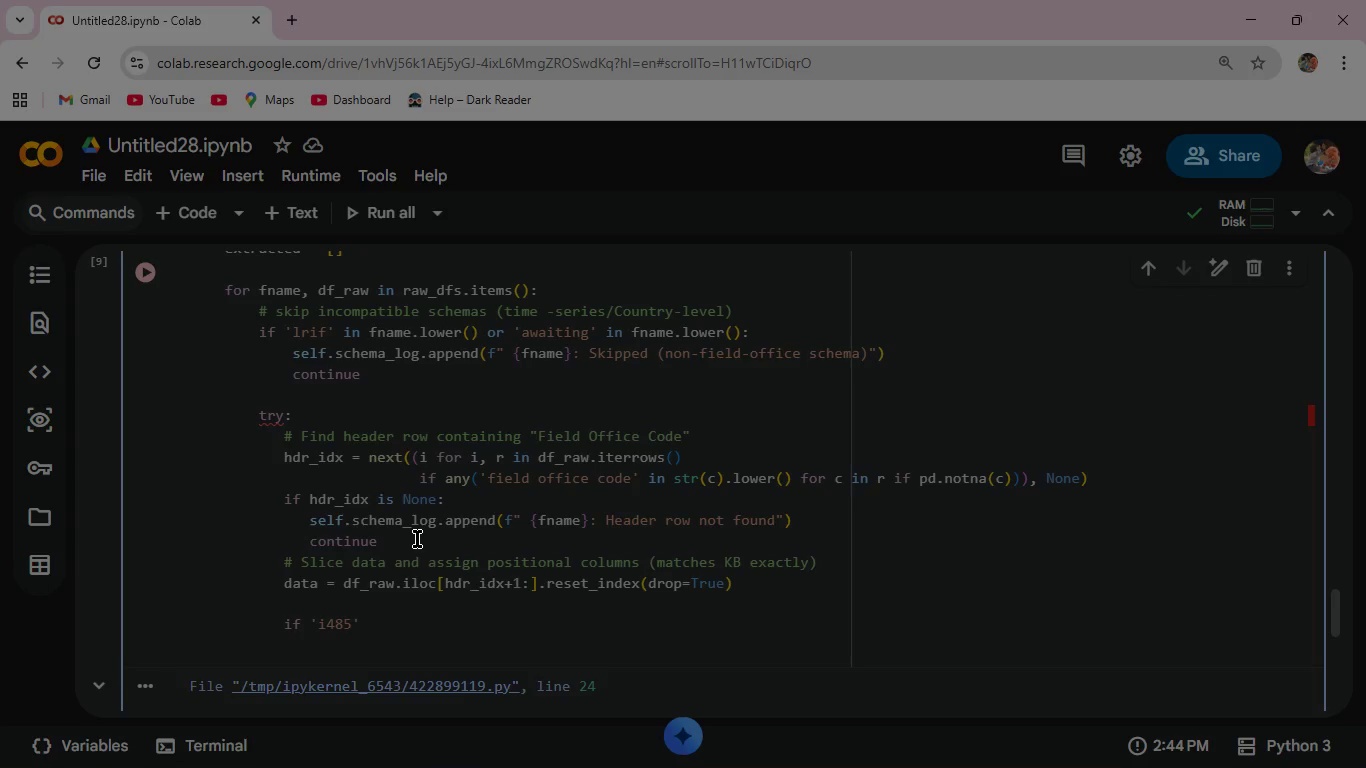 
key(ArrowRight)
 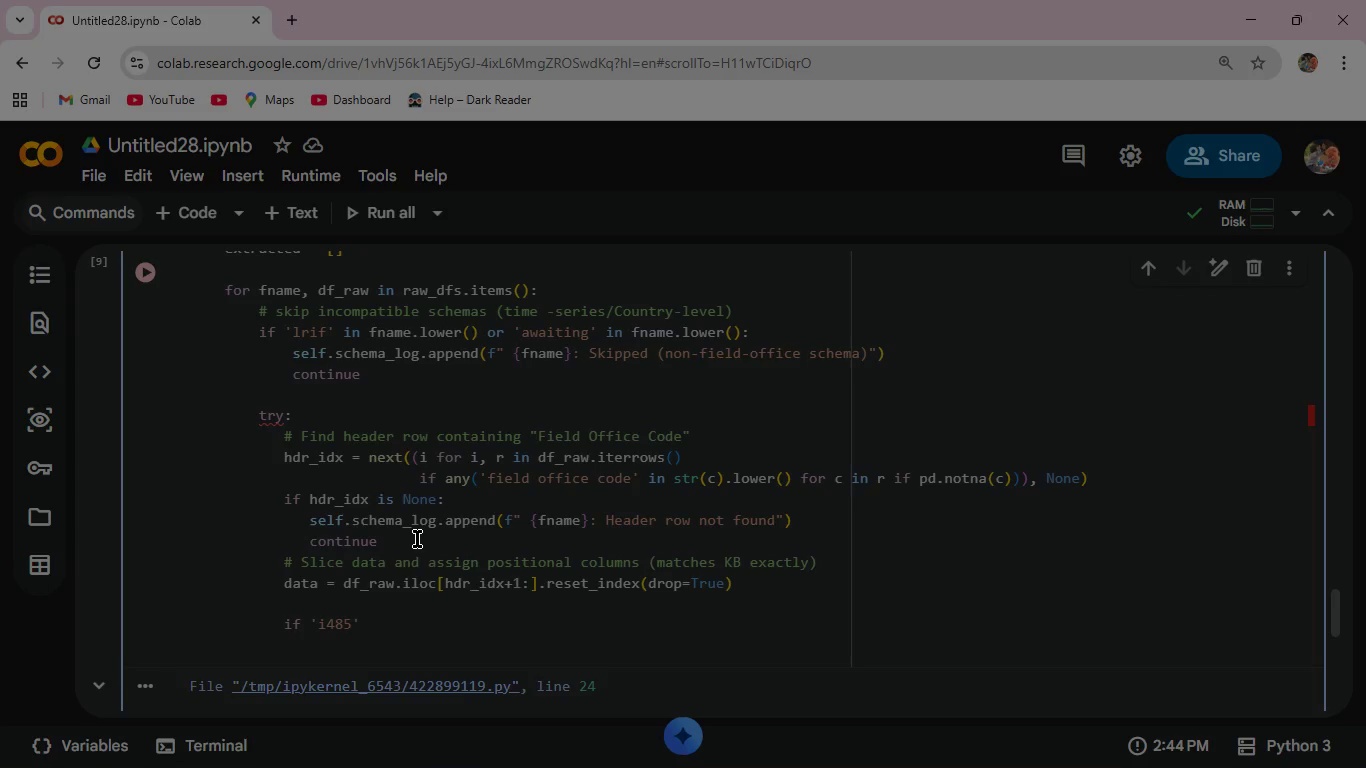 
type( in fname.lower()
 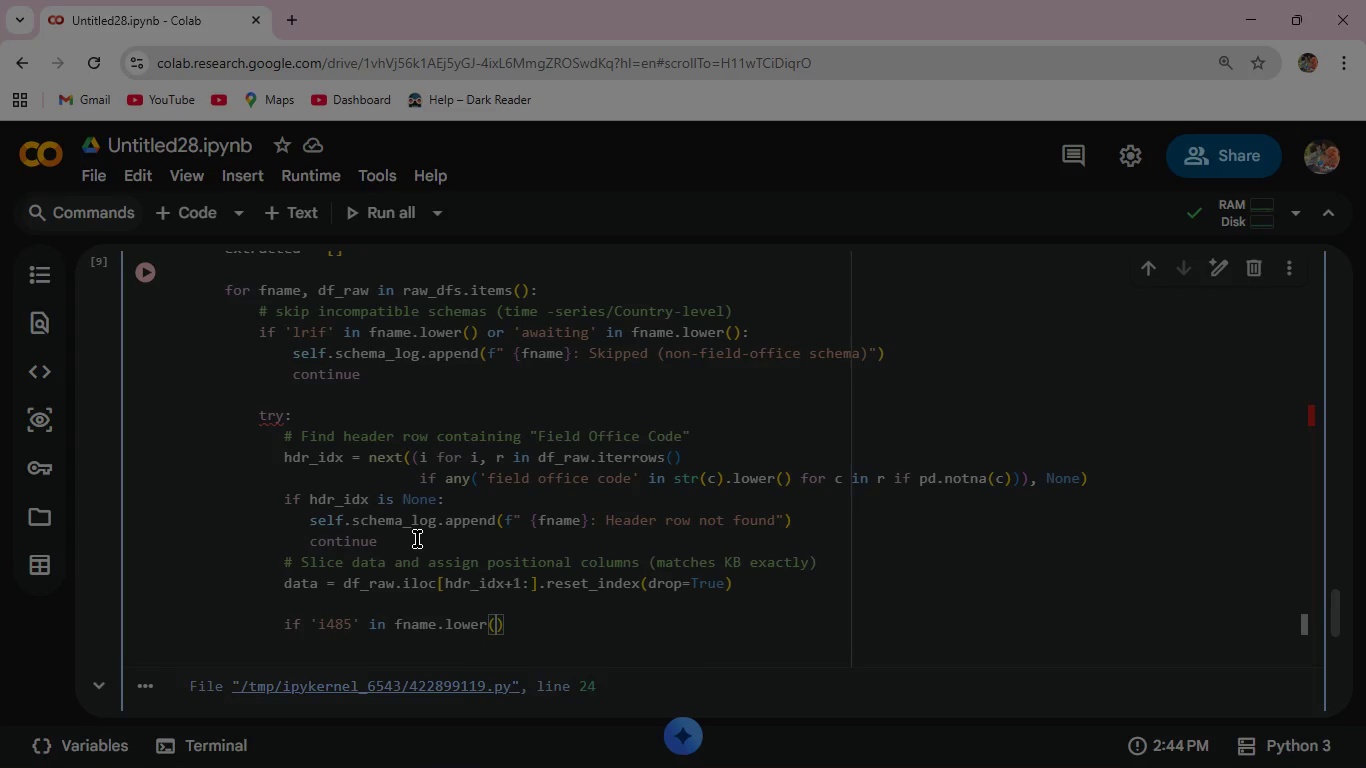 
key(ArrowRight)
 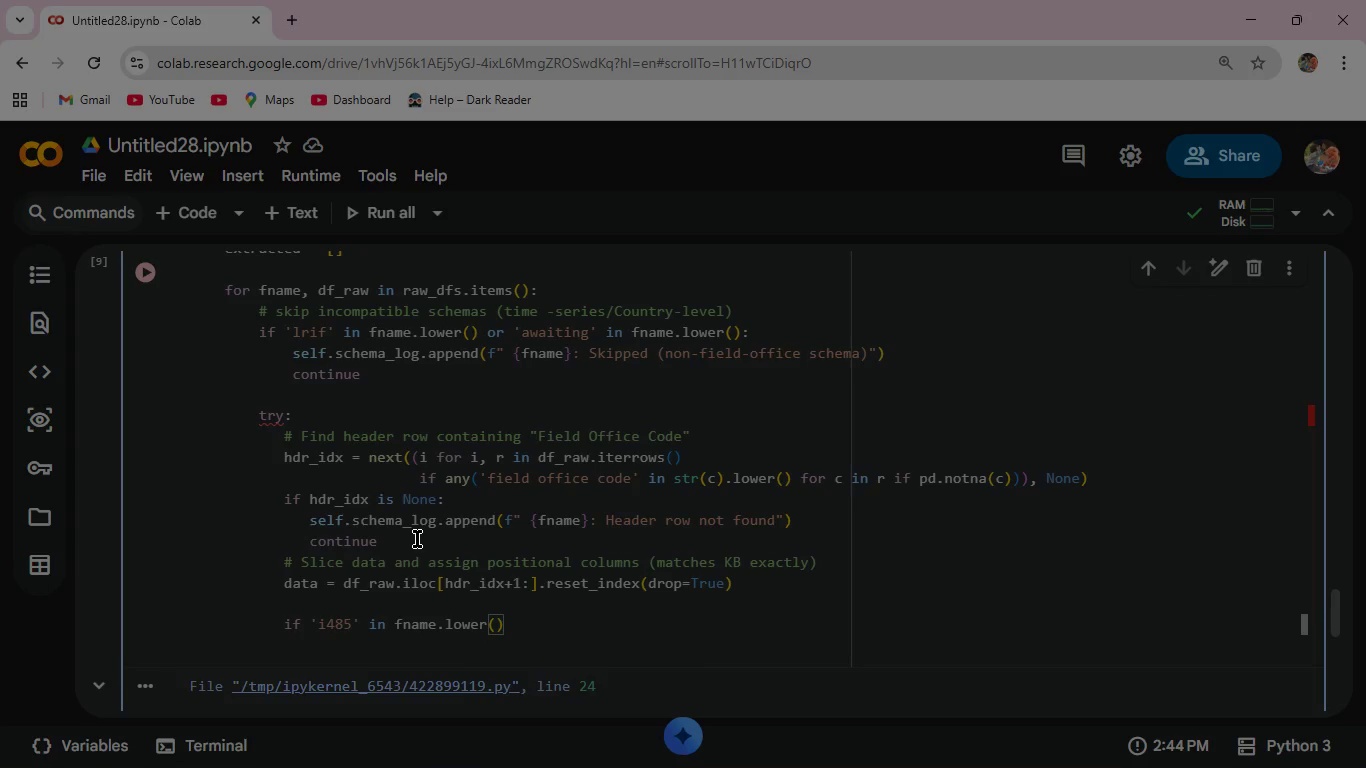 
key(Shift+ShiftRight)
 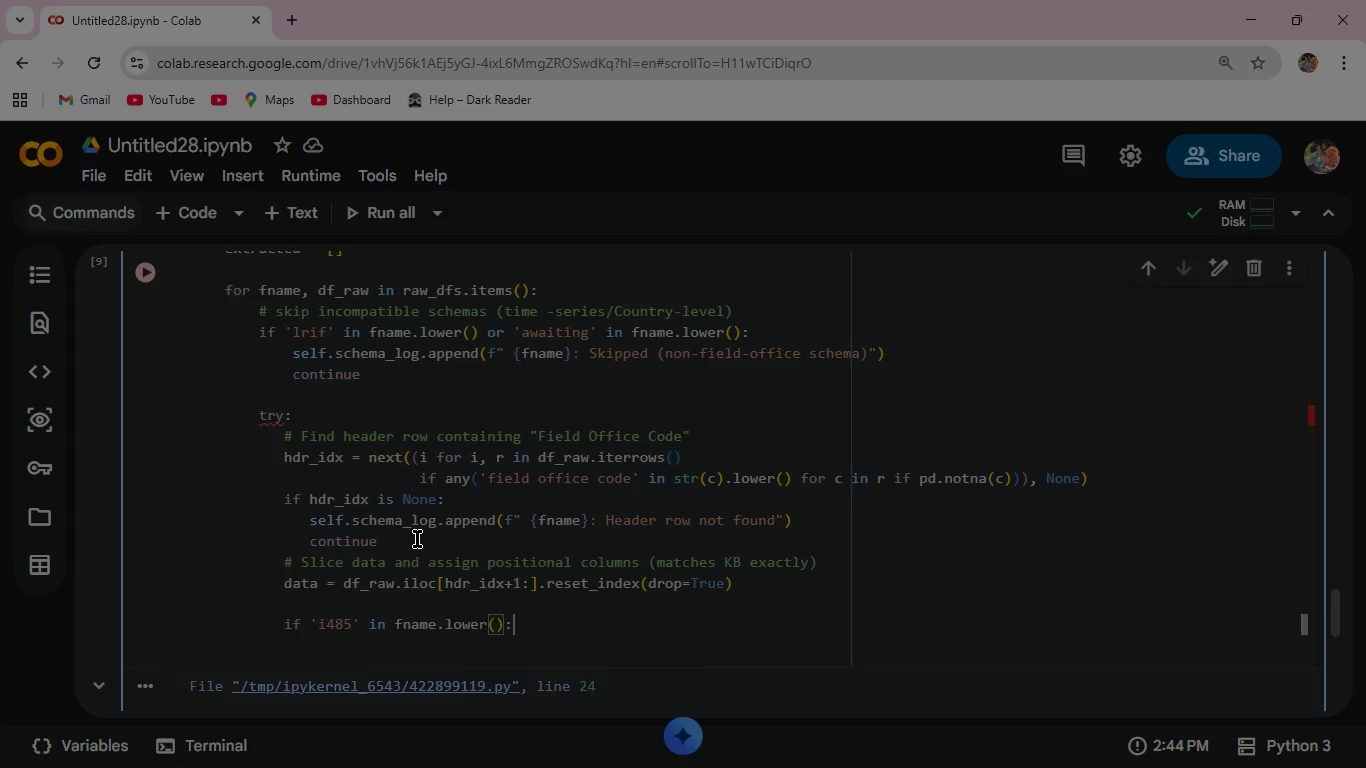 
key(Shift+Semicolon)
 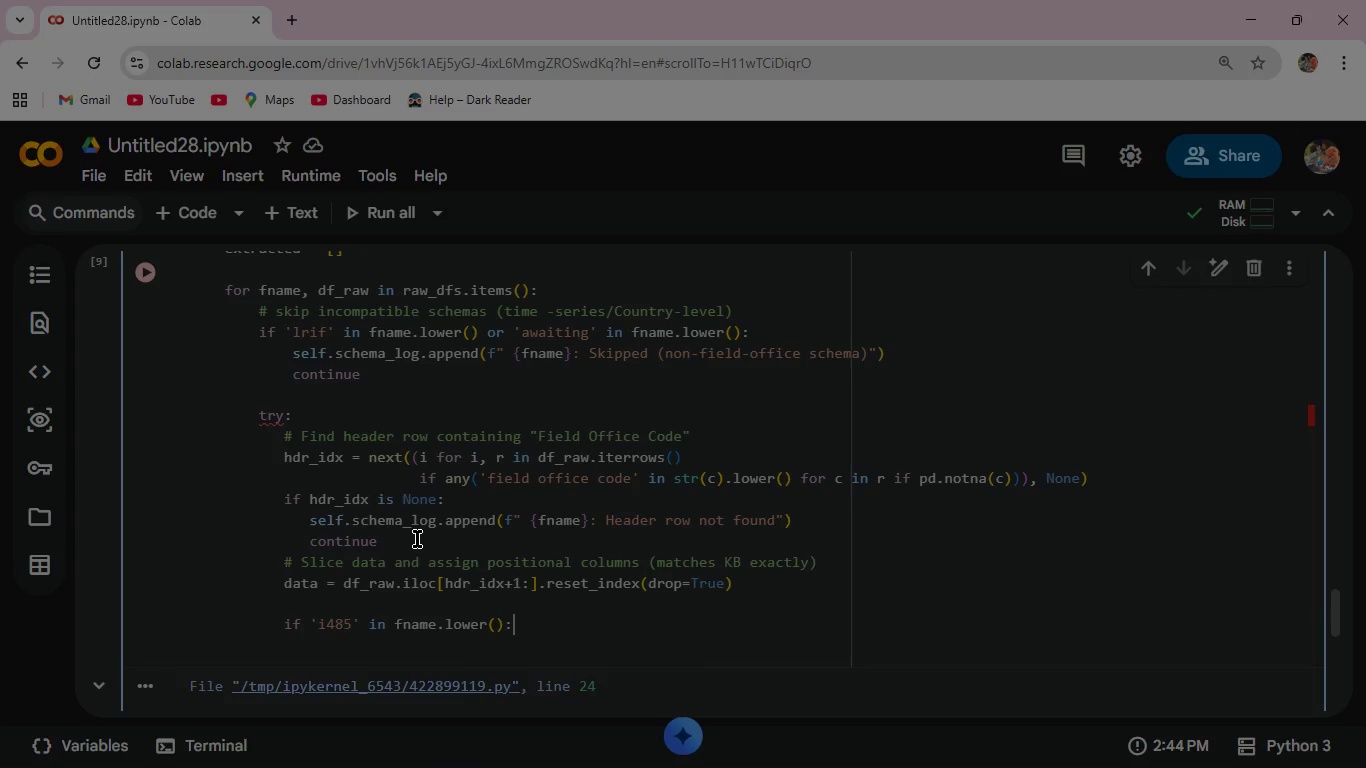 
key(Enter)
 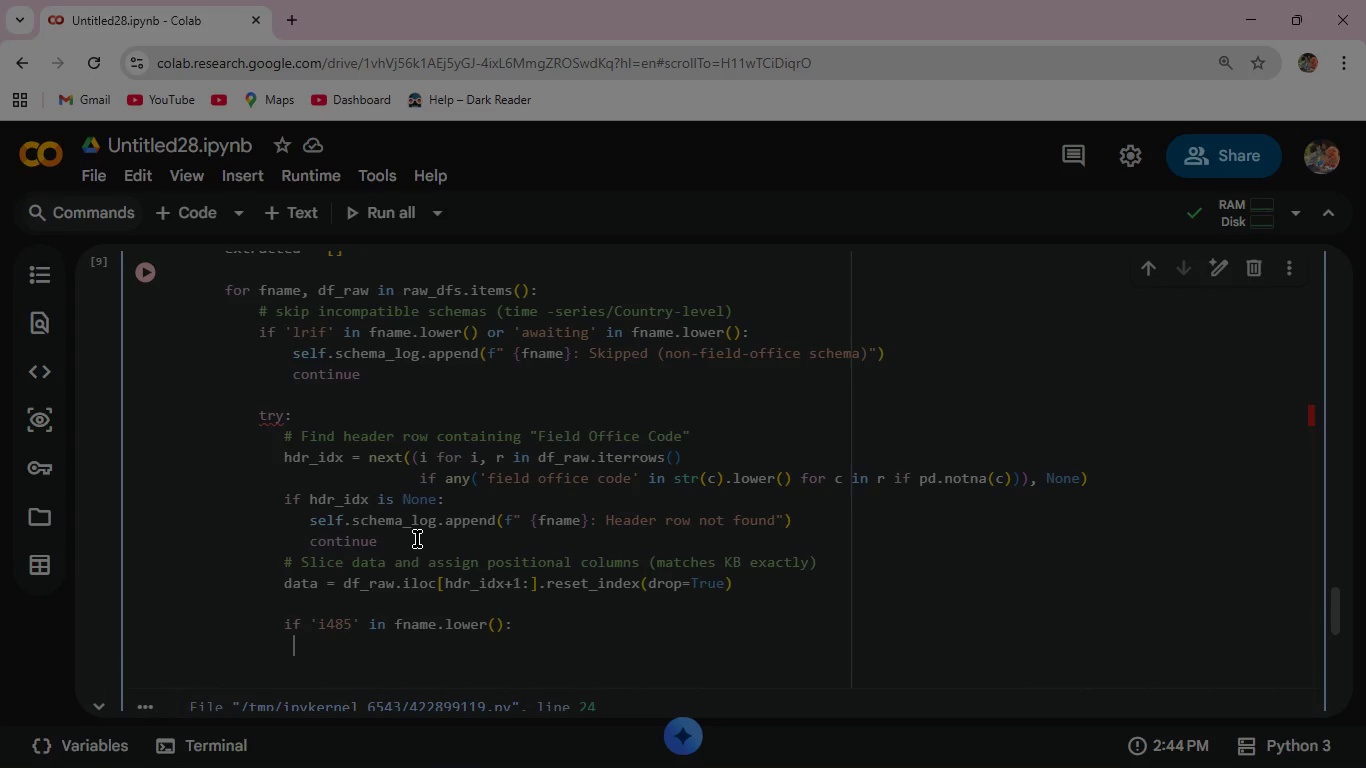 
key(Space)
 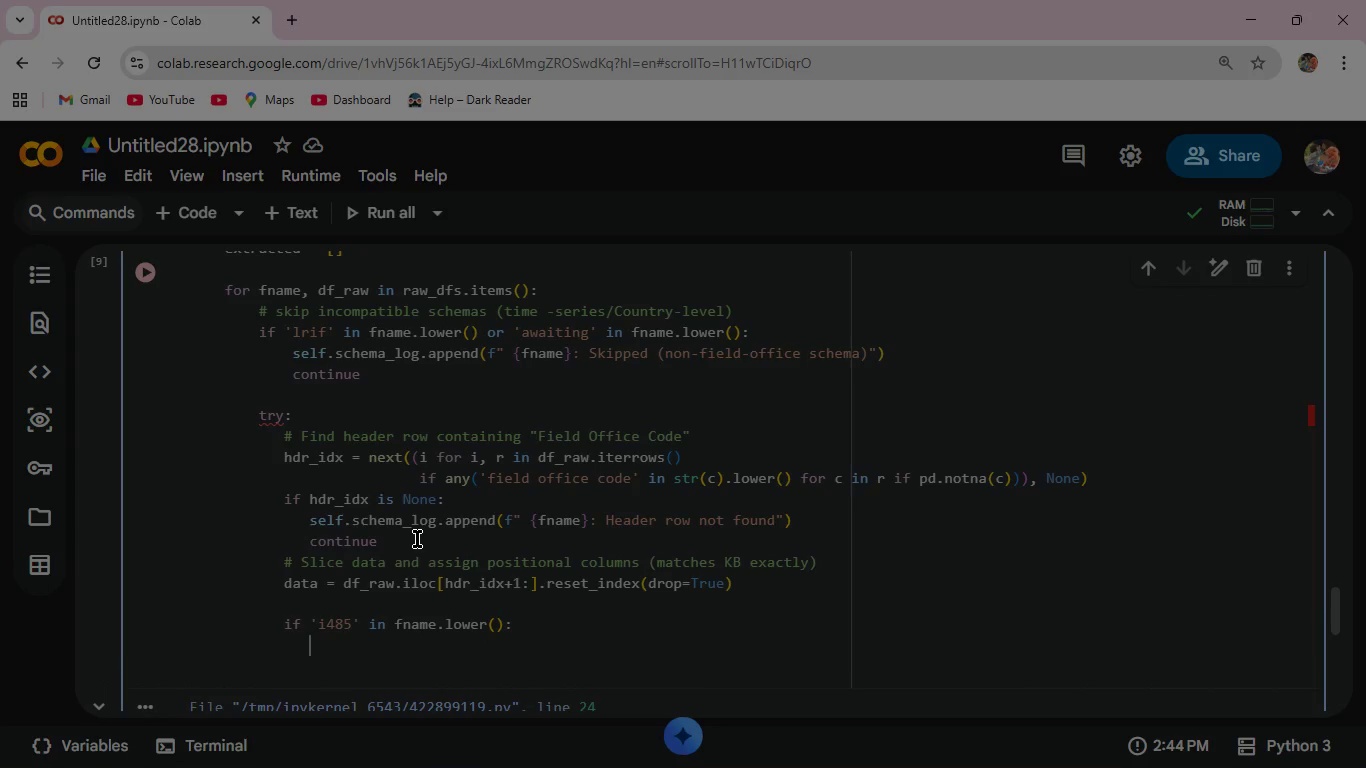 
key(Space)
 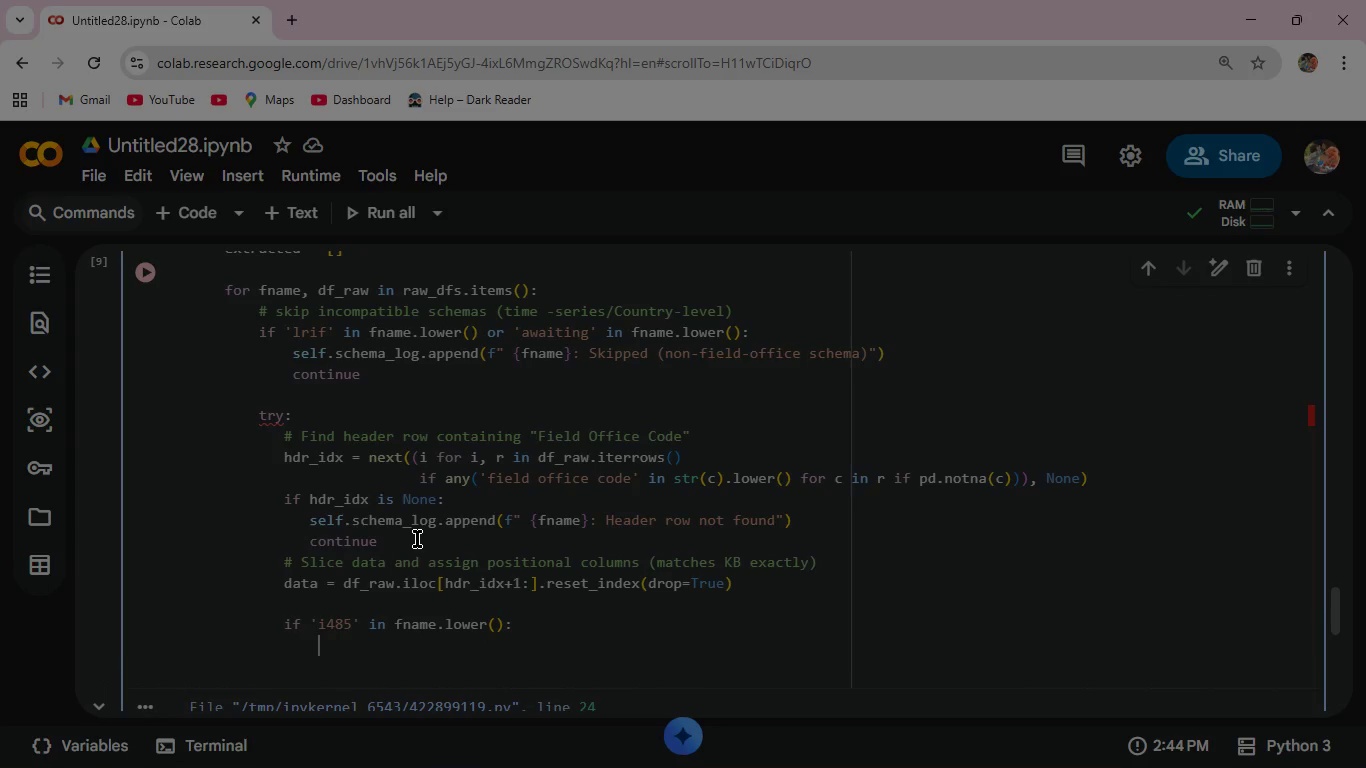 
key(Space)
 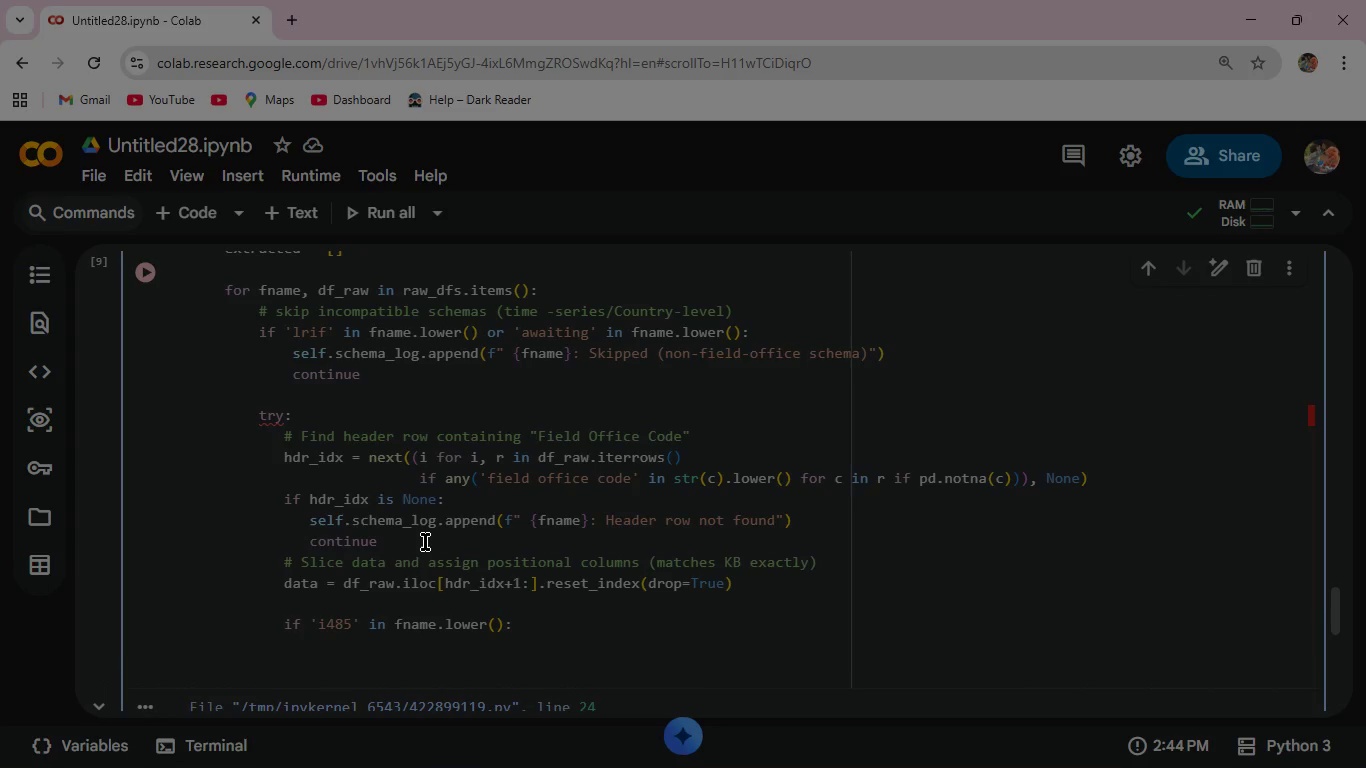 
type(cols = ['Location)
 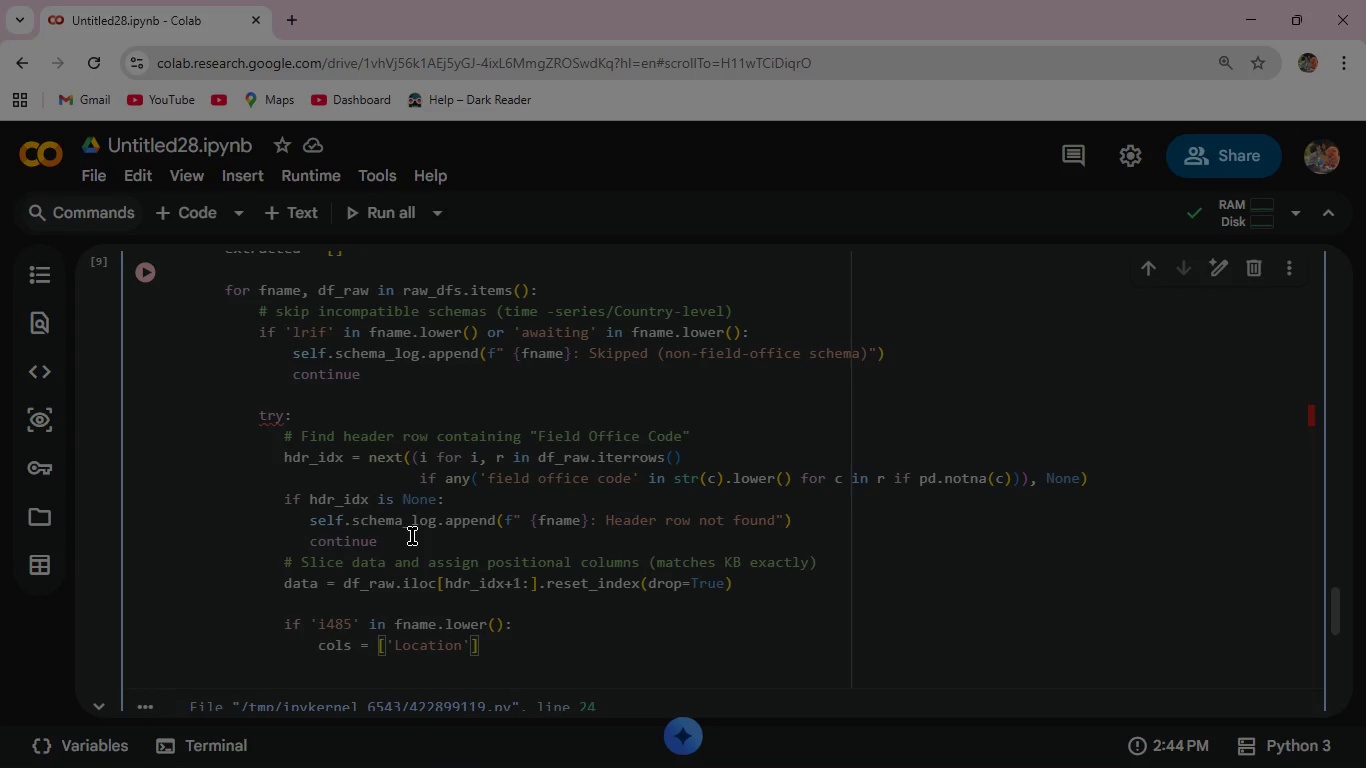 
key(ArrowRight)
 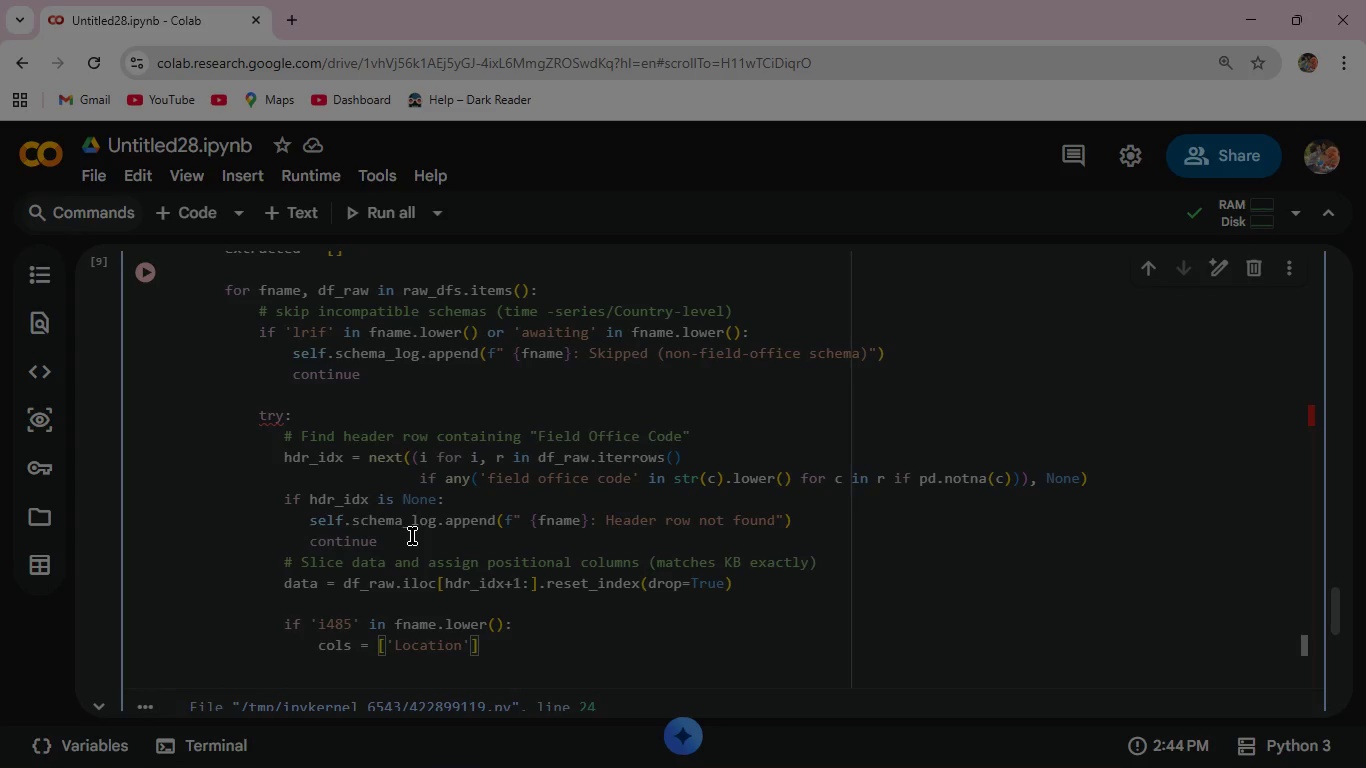 
key(Comma)
 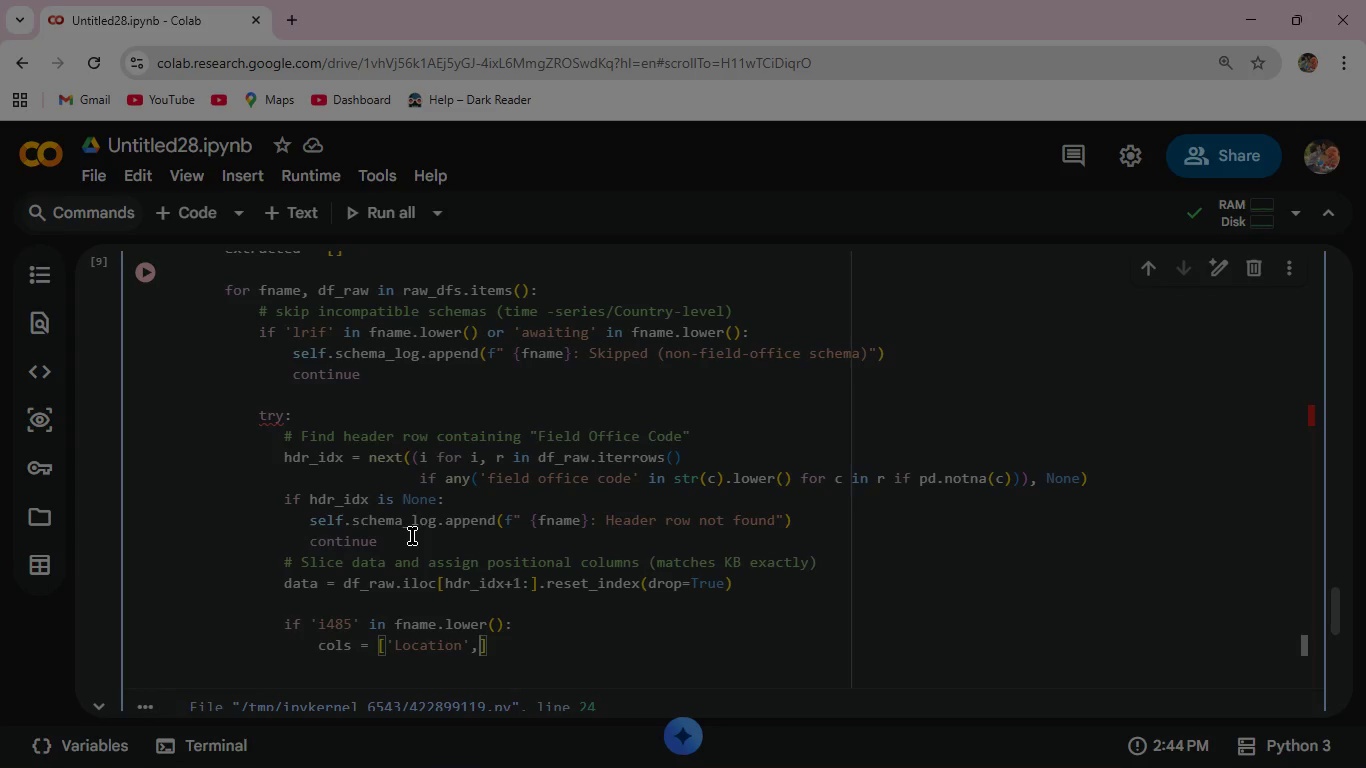 
key(Space)
 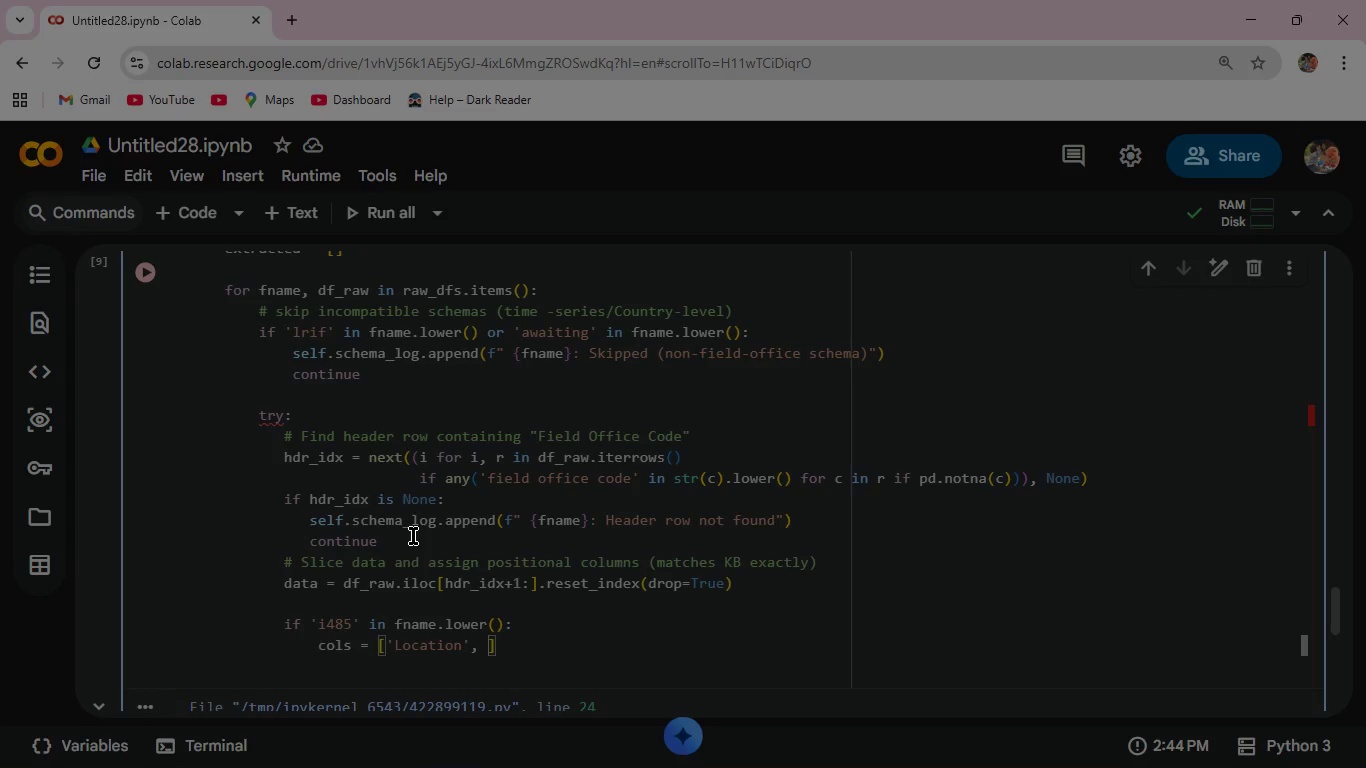 
key(Quote)
 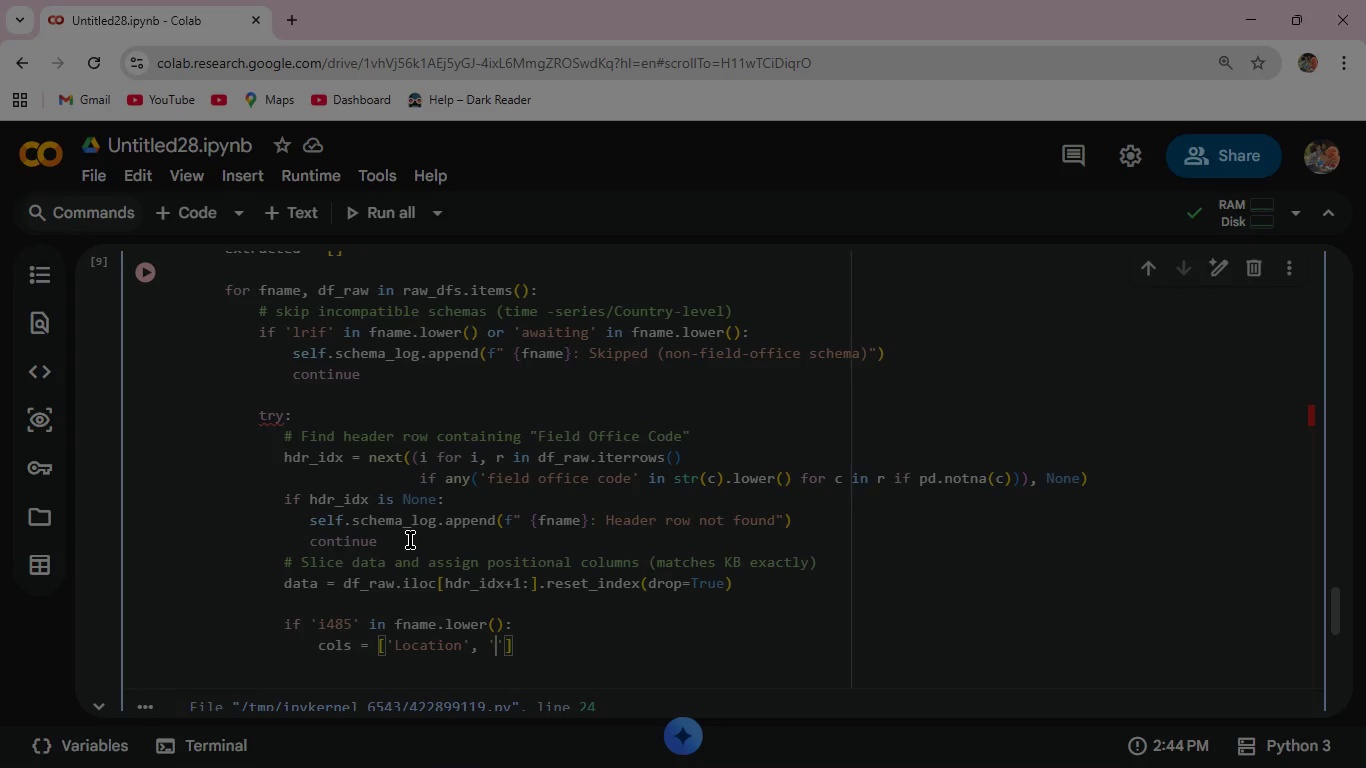 
key(Shift+O)
 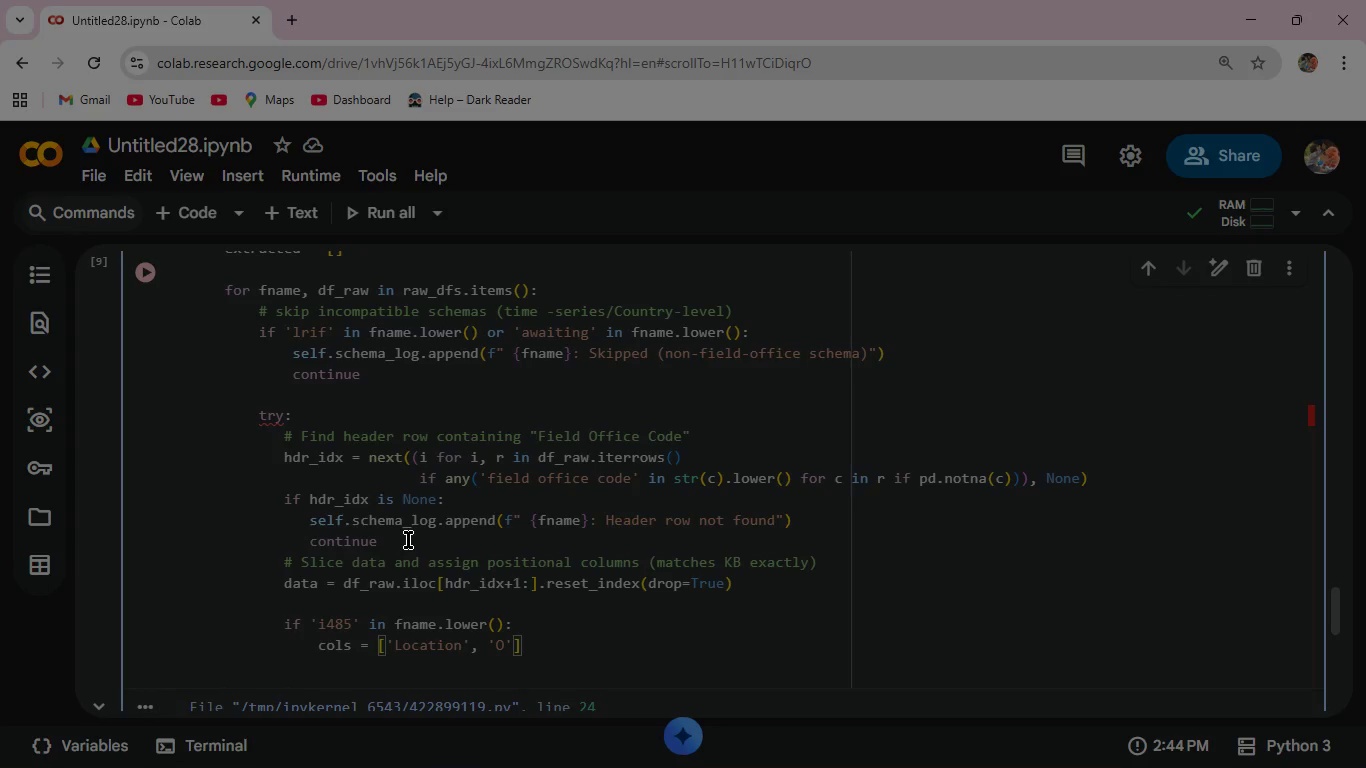 
wait(7.8)
 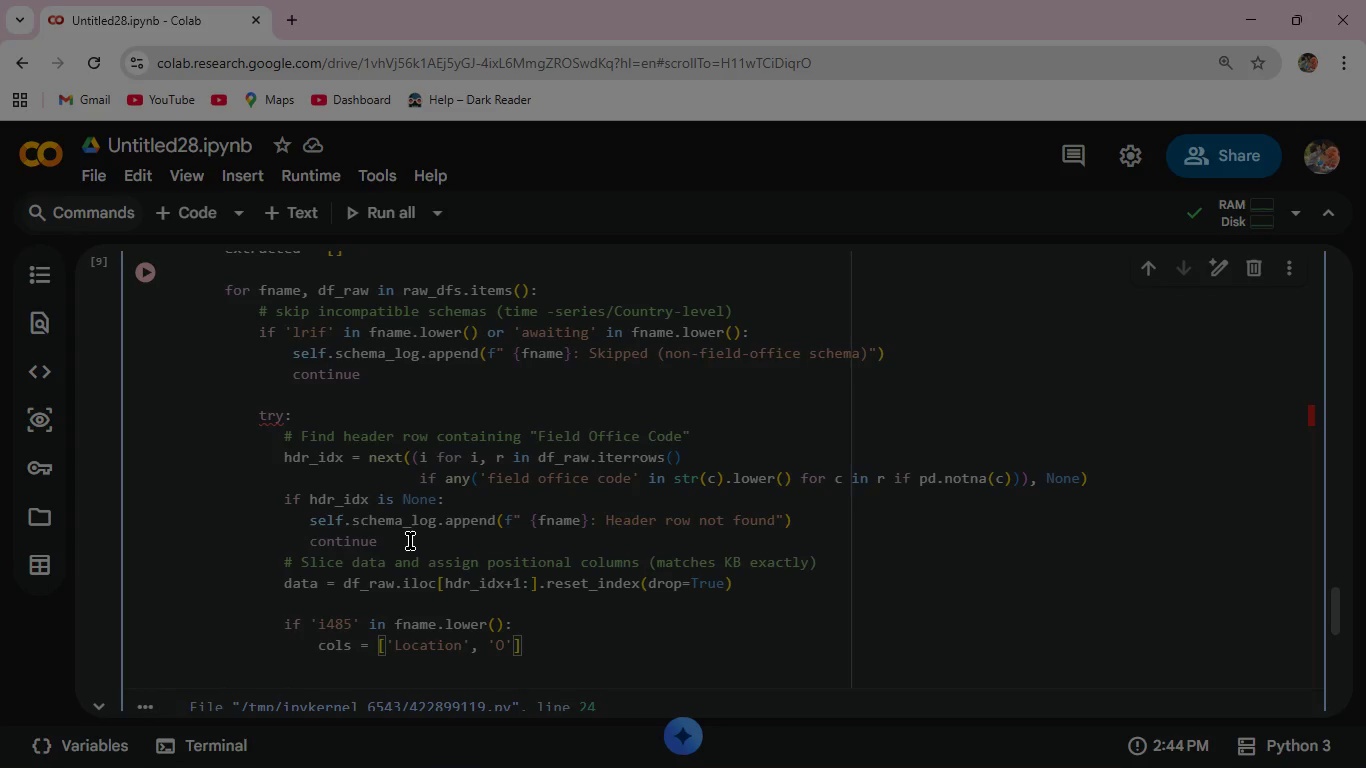 
type(ffice_Code)
 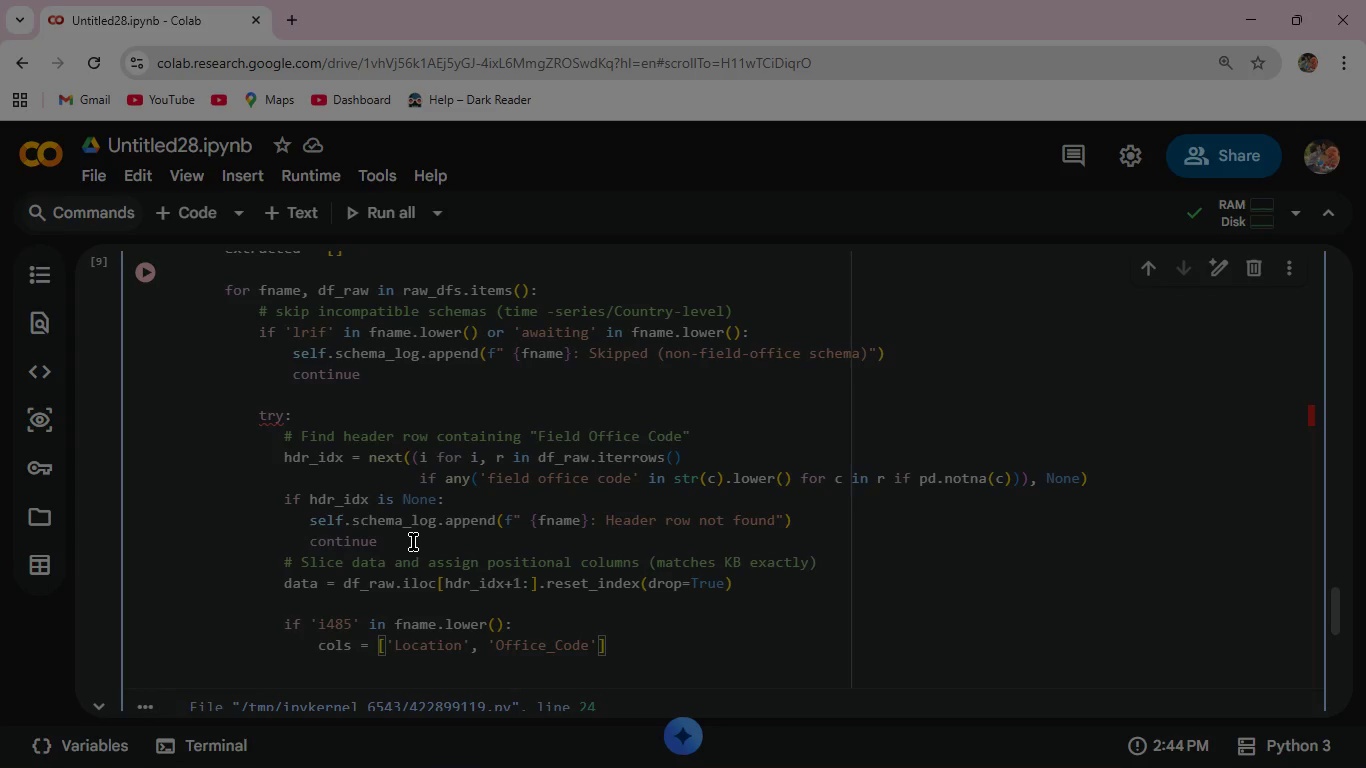 
key(ArrowRight)
 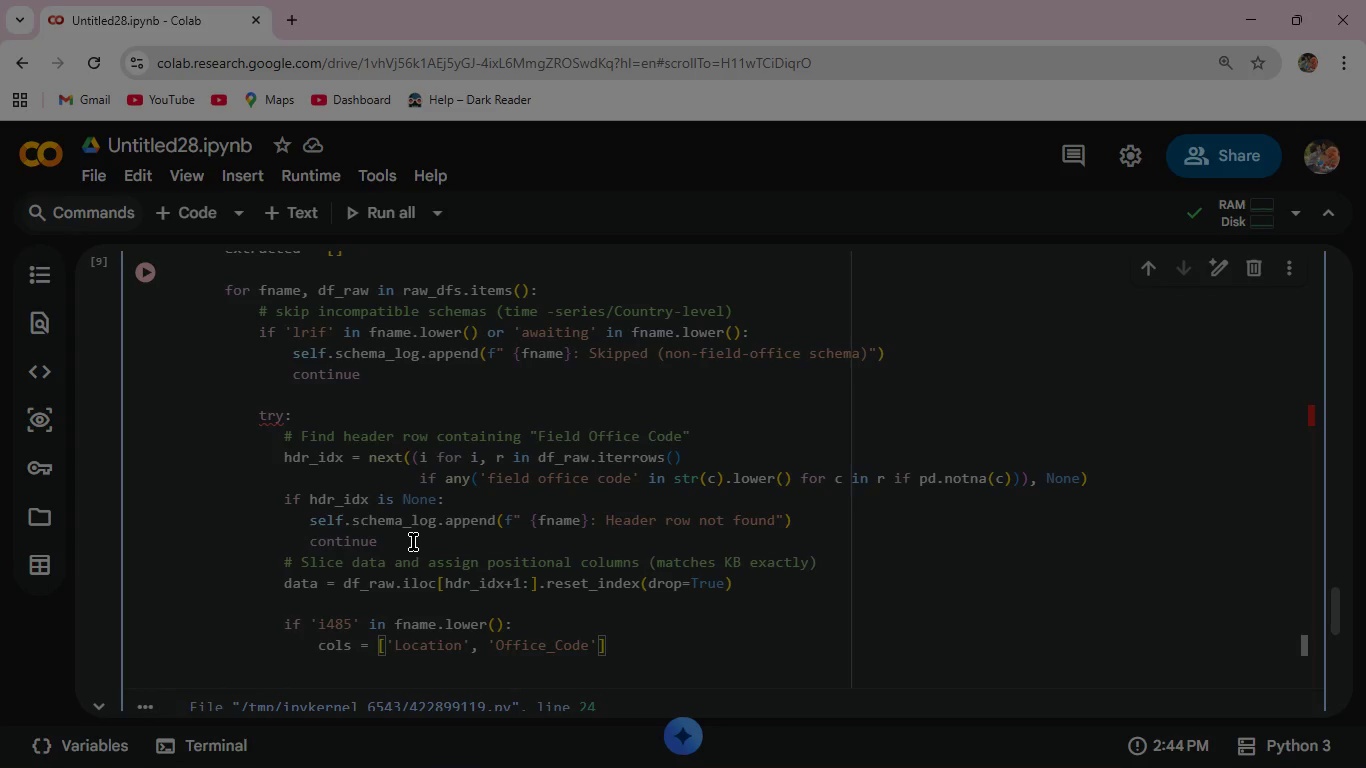 
key(ArrowRight)
 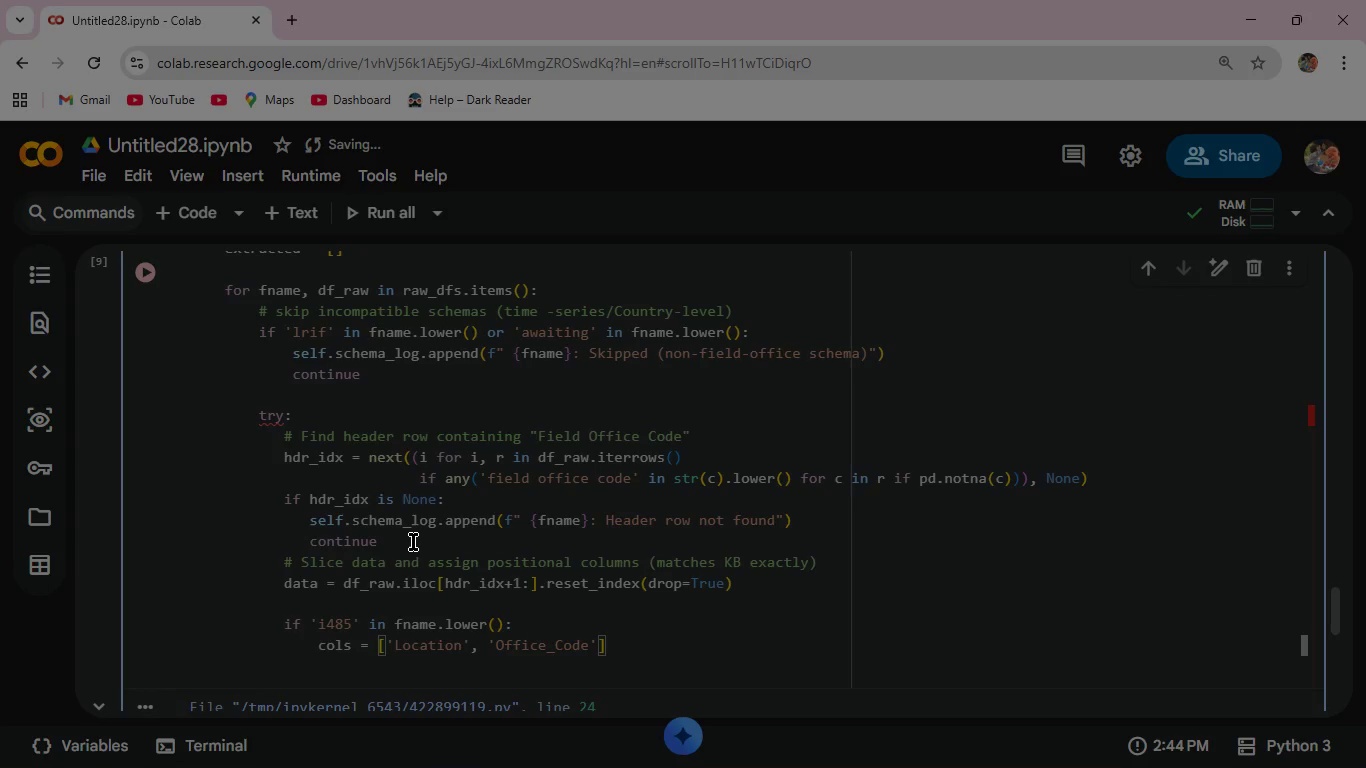 
key(Enter)
 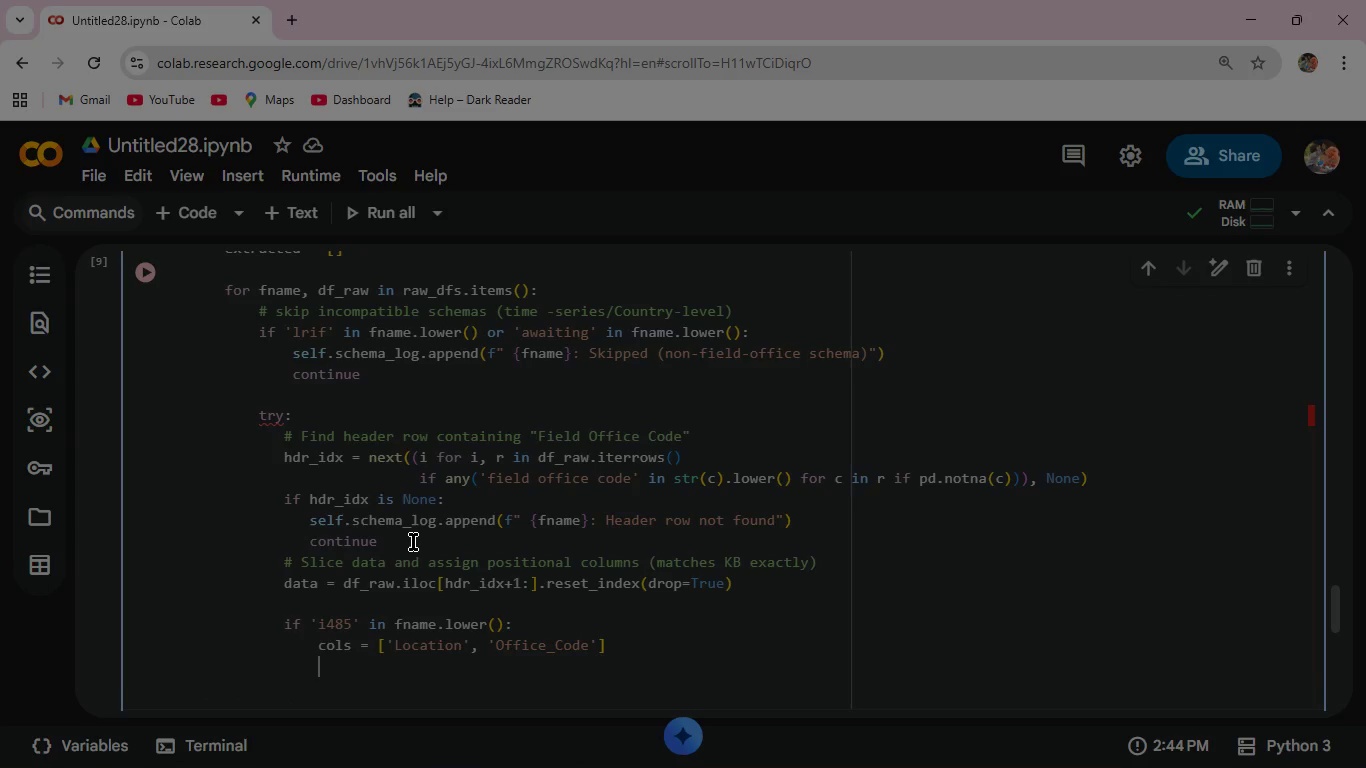 
type(for cat in ['FB)
 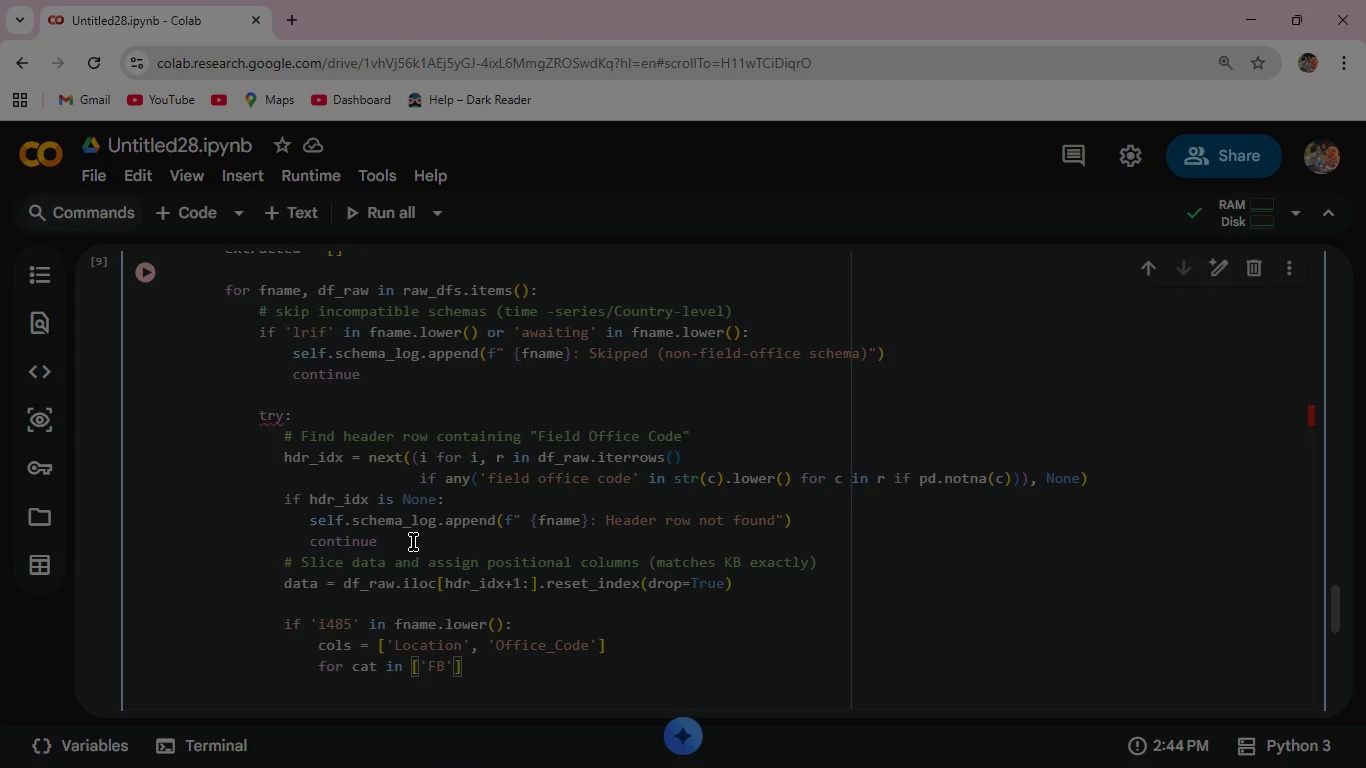 
key(ArrowRight)
 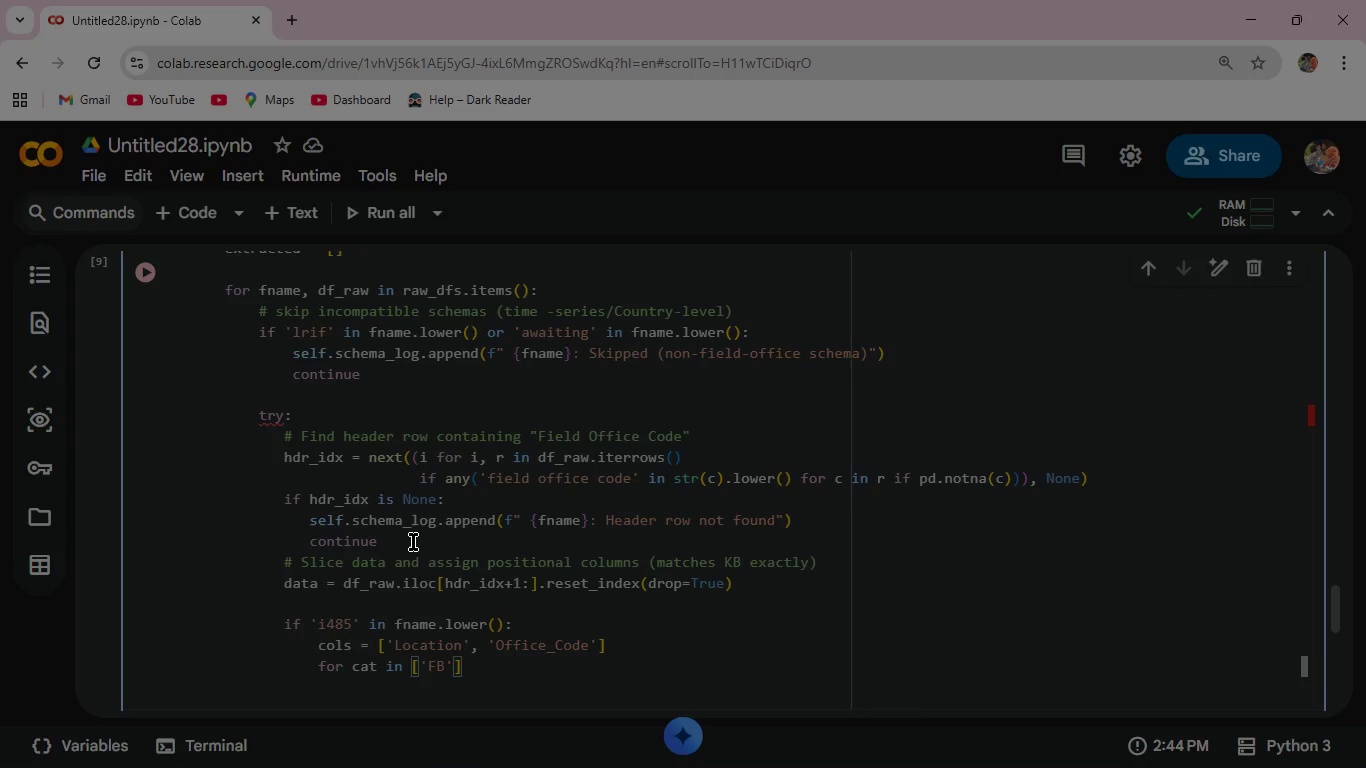 
key(Comma)
 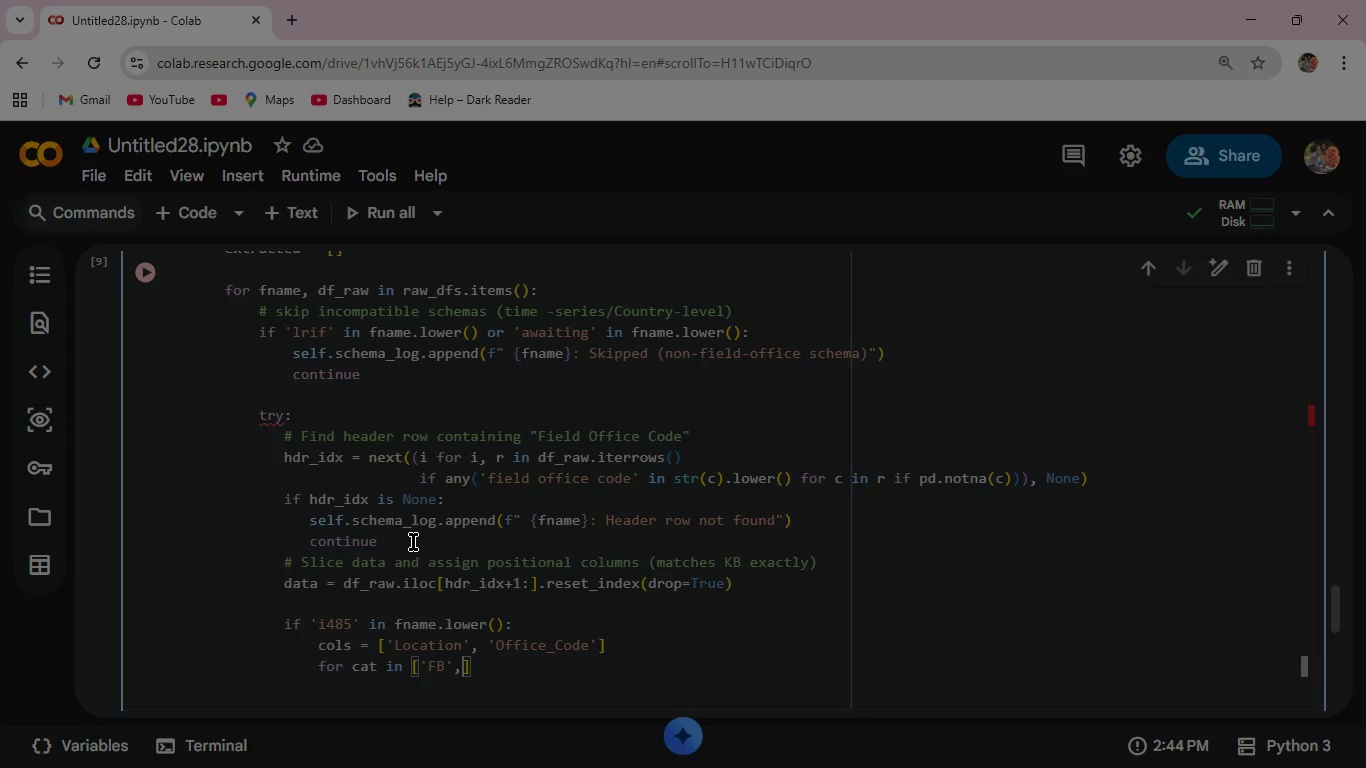 
key(Space)
 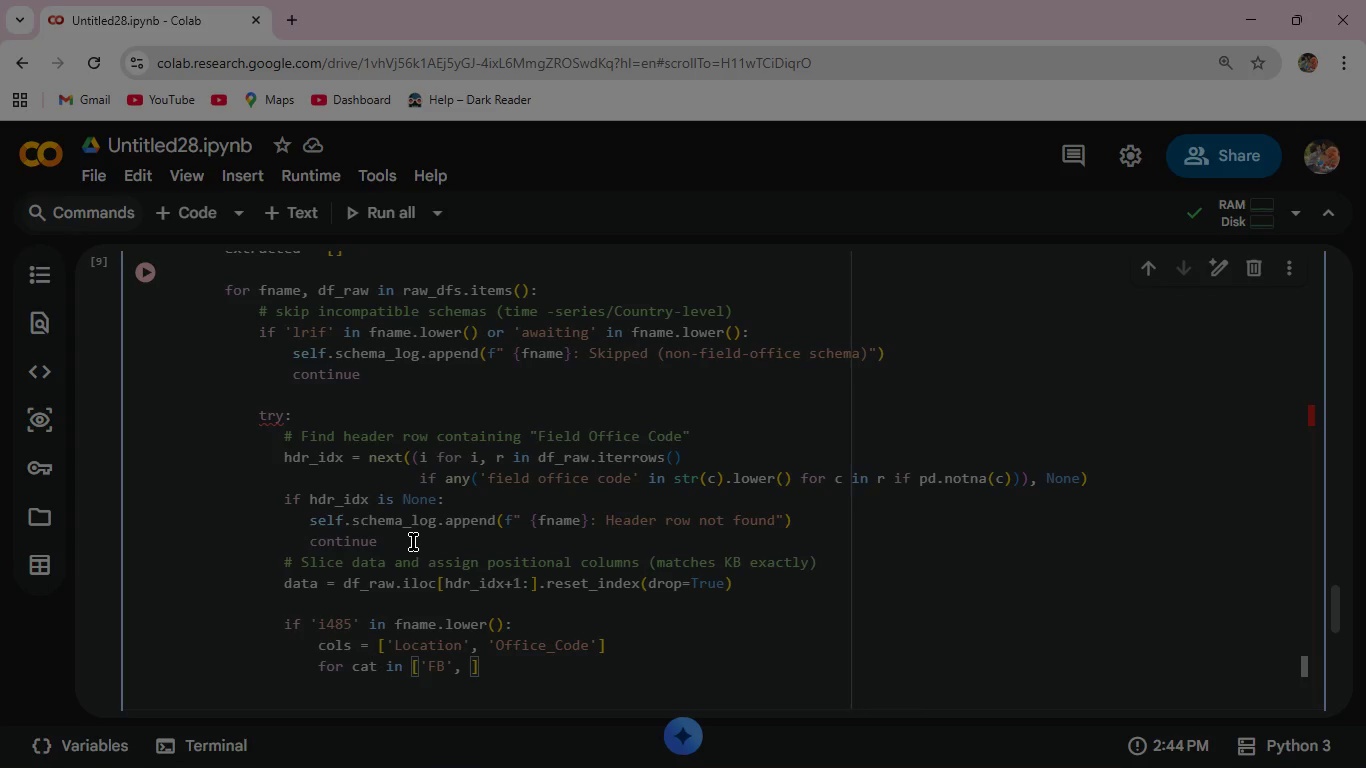 
key(Quote)
 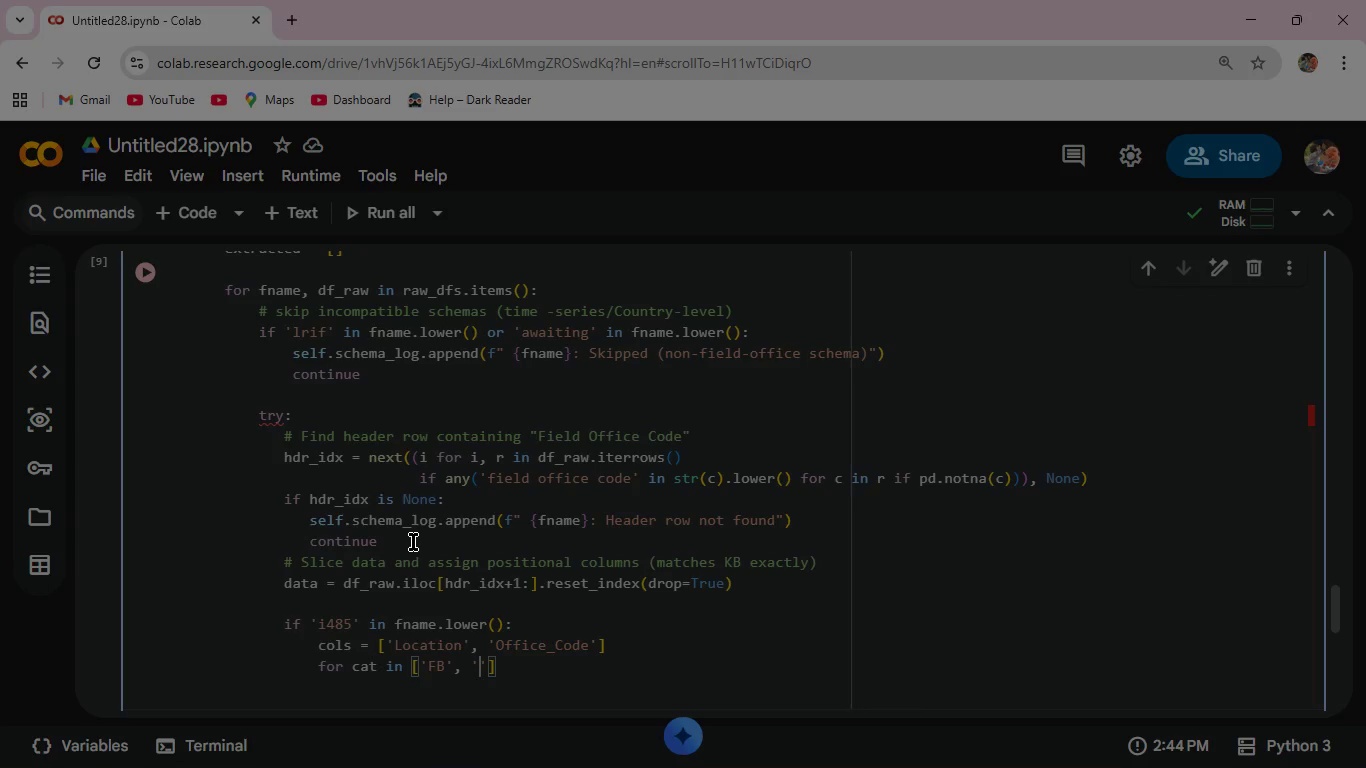 
type(EB)
 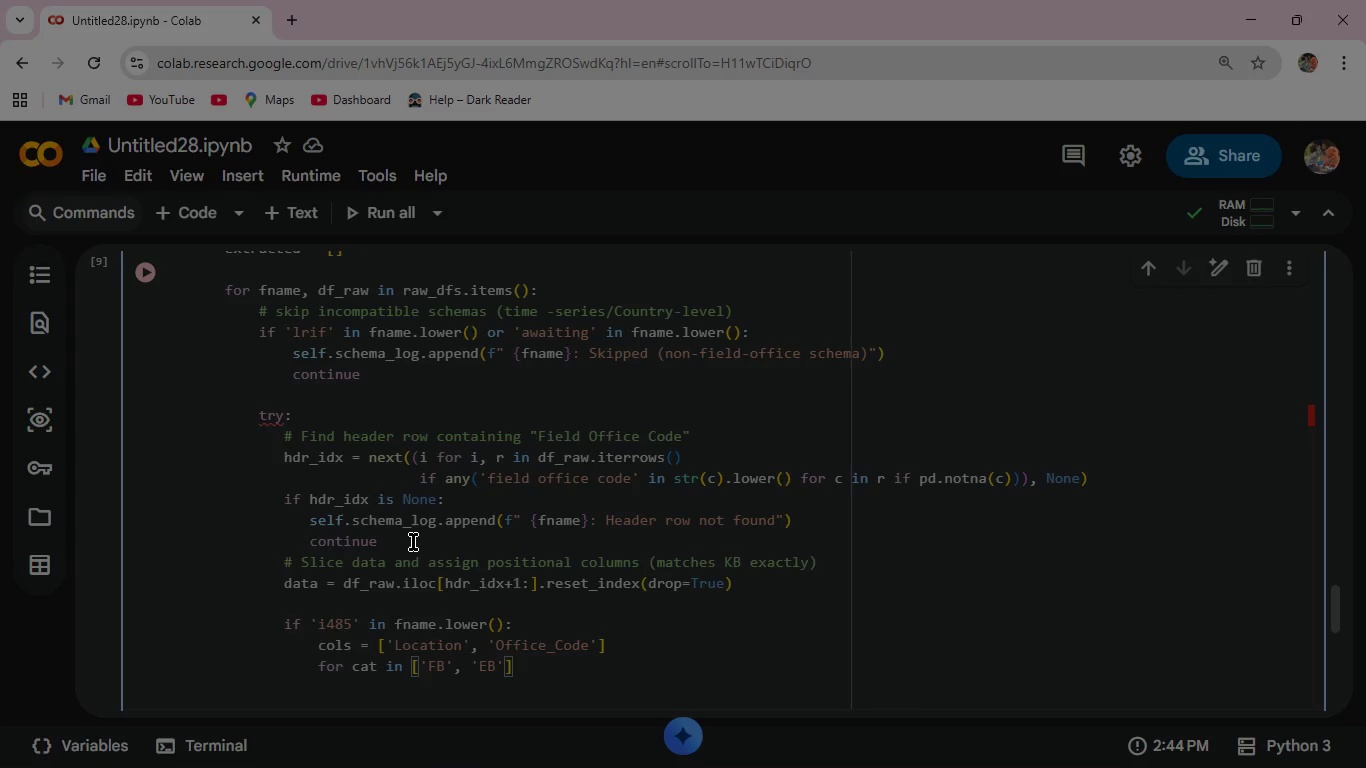 
key(ArrowRight)
 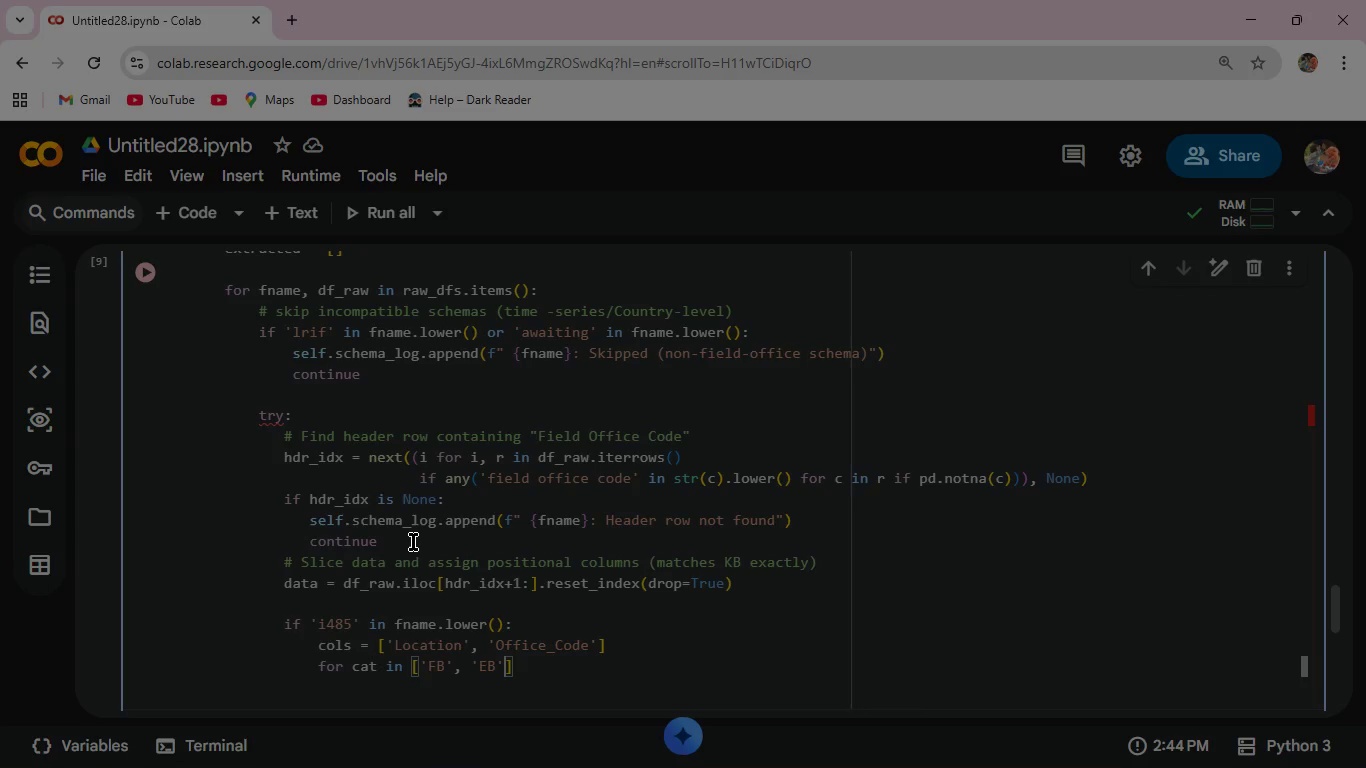 
key(Comma)
 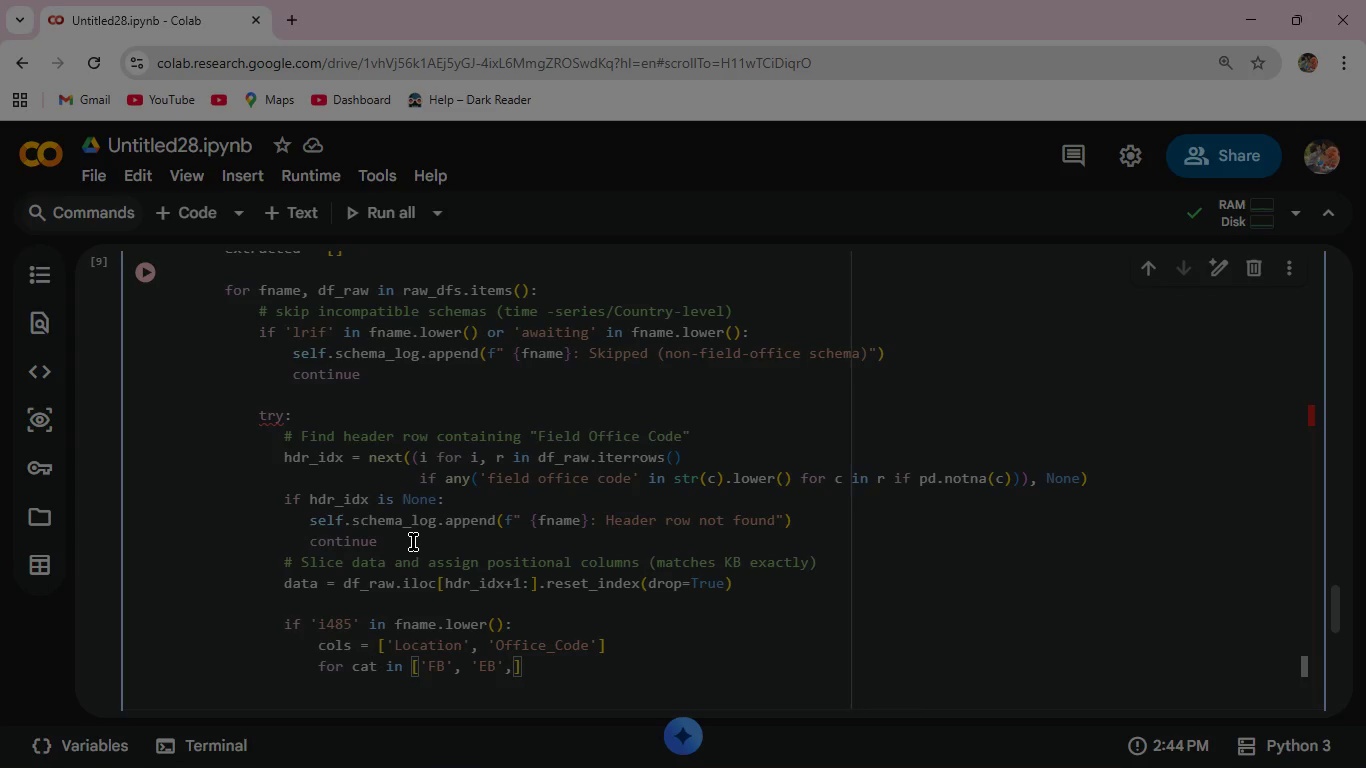 
wait(7.72)
 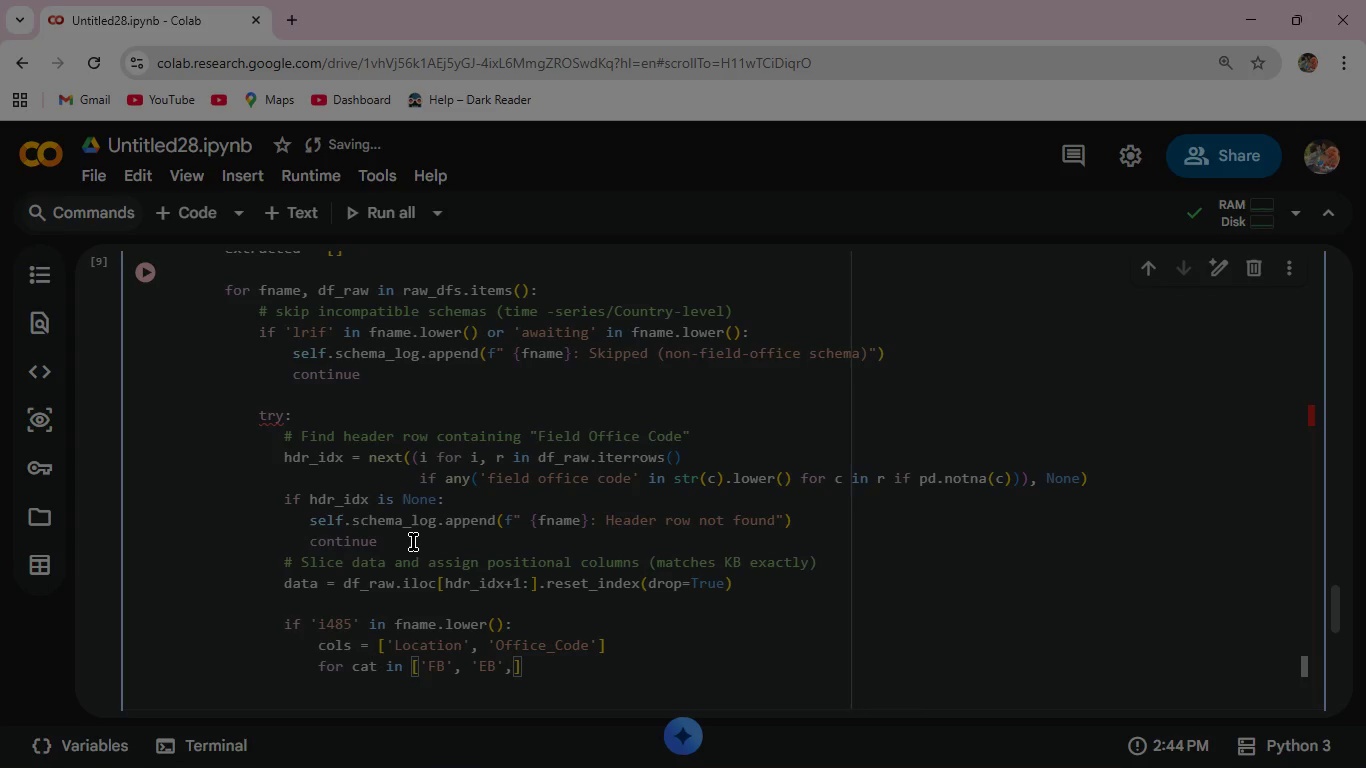 
type('Hum)
 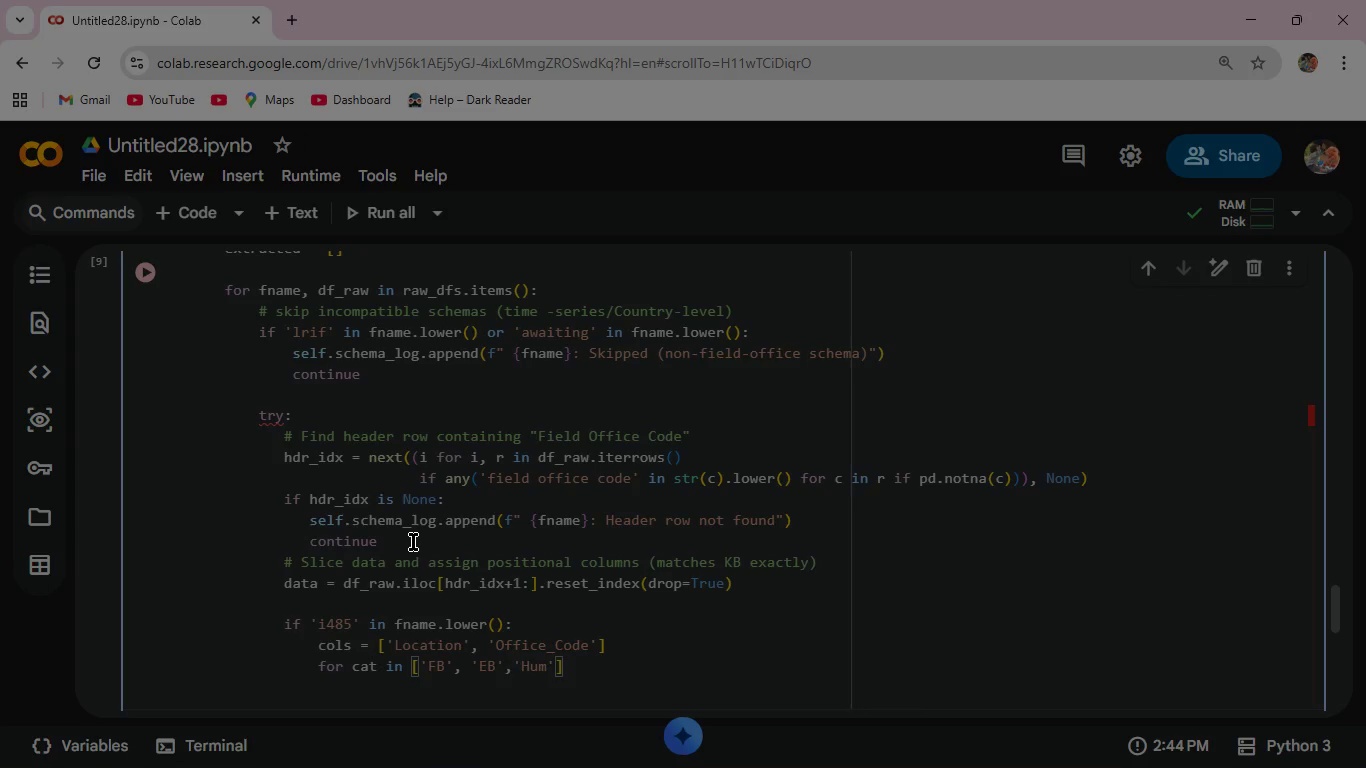 
key(ArrowRight)
 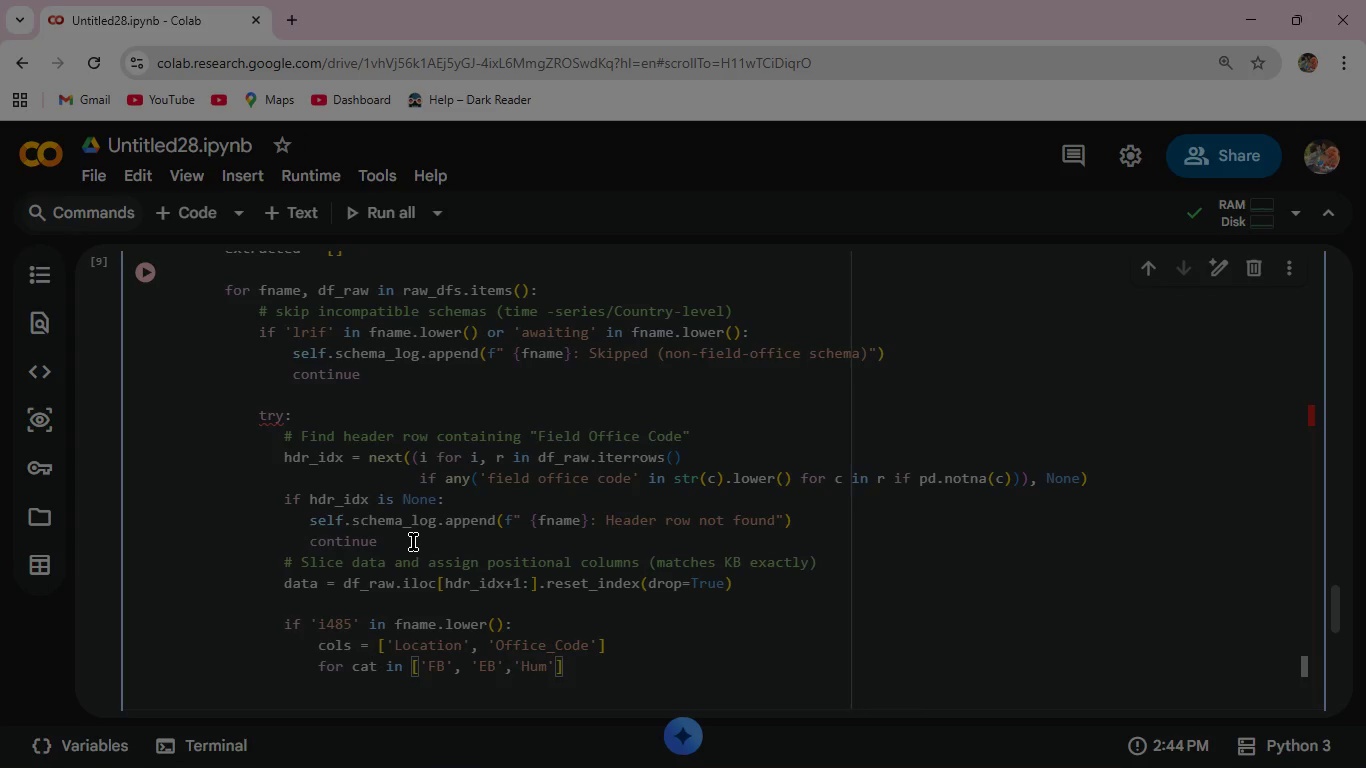 
type(,'OTH)
 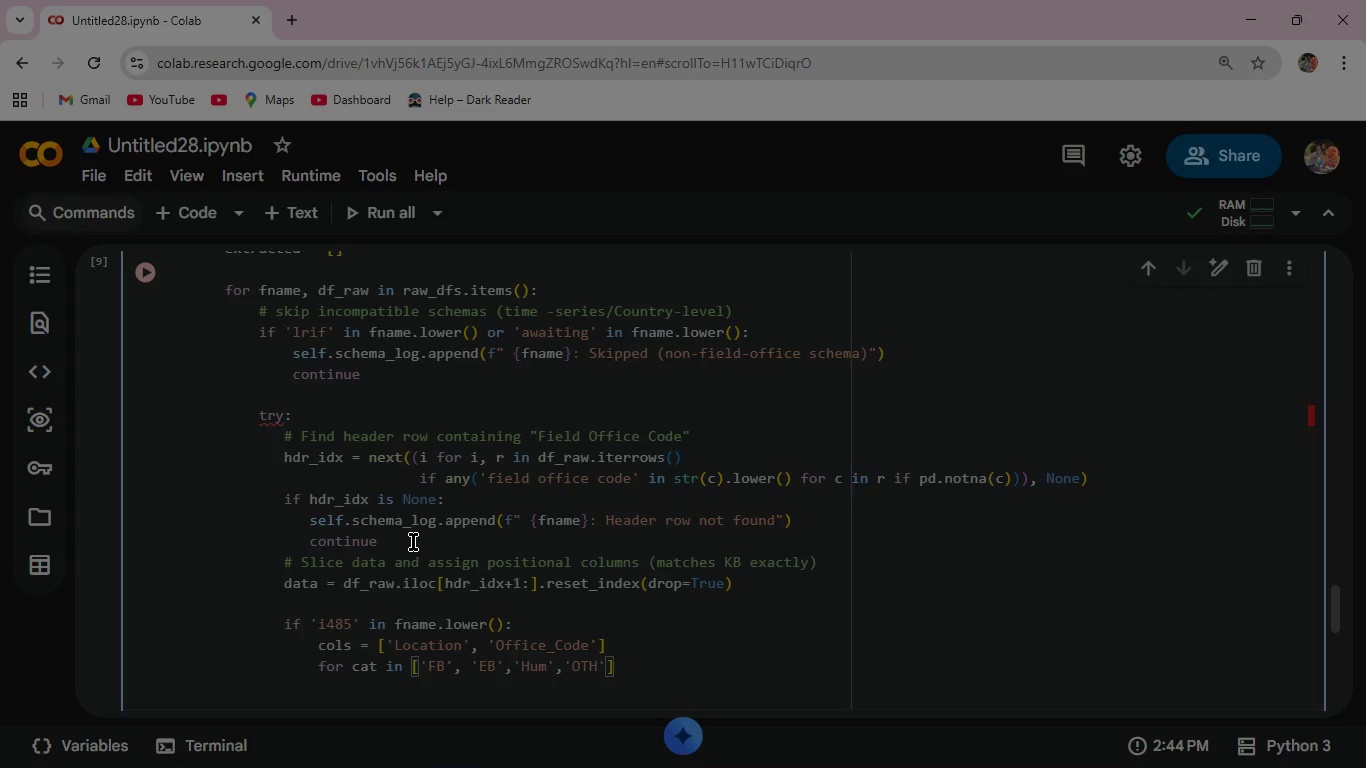 
key(ArrowRight)
 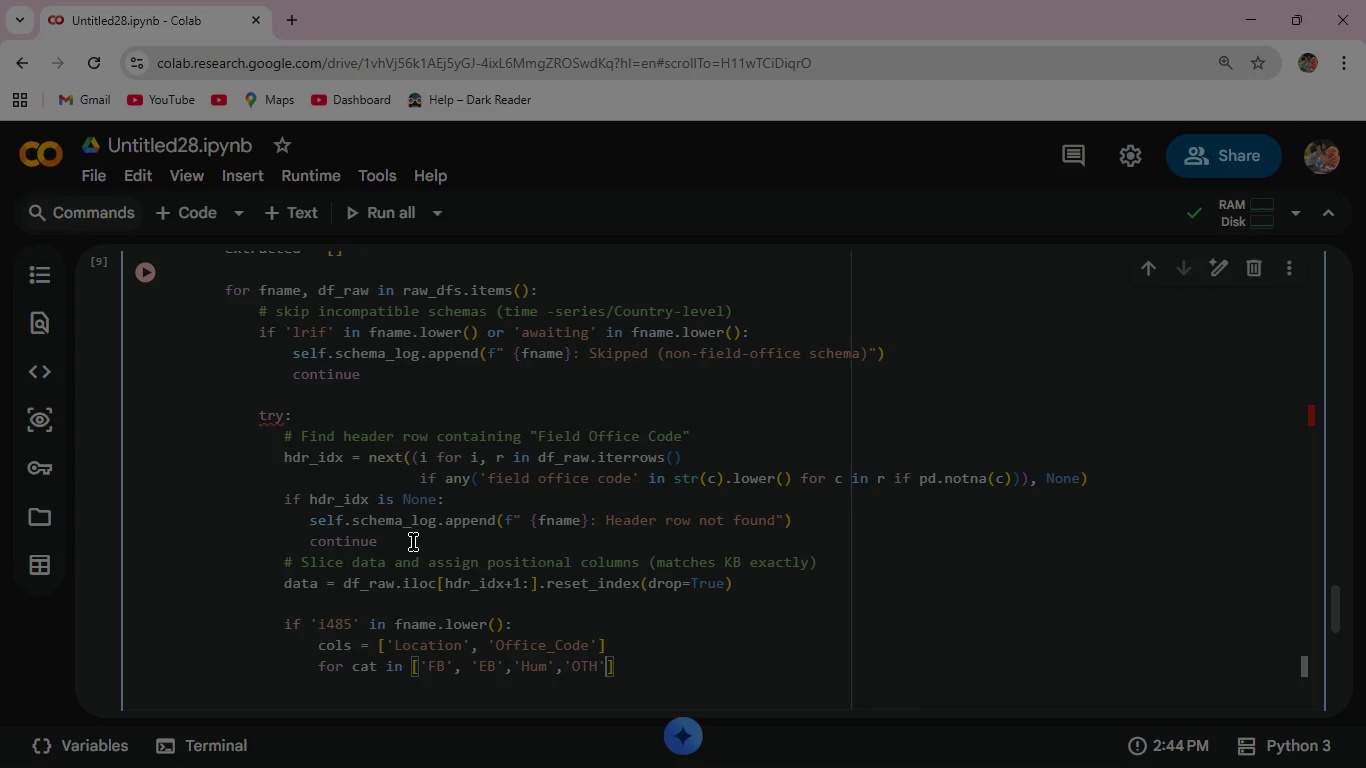 
key(ArrowRight)
 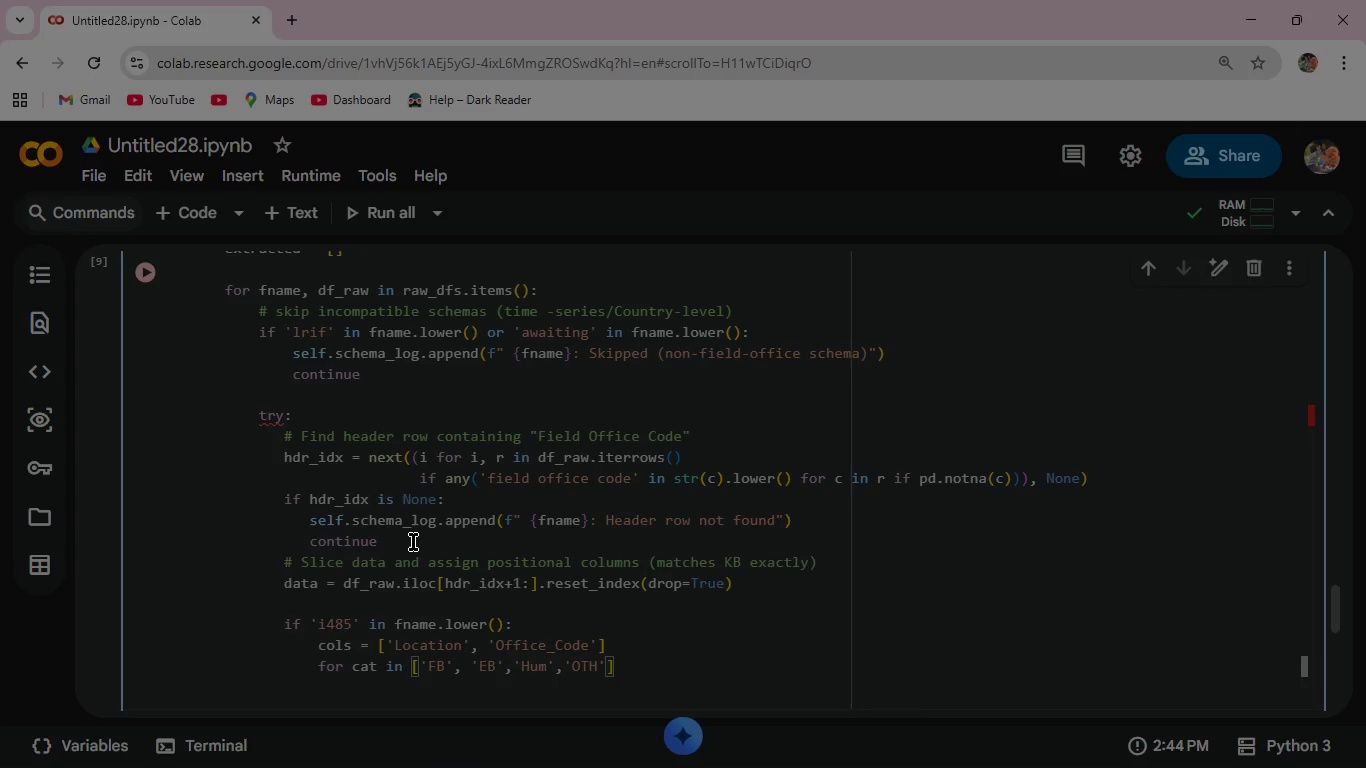 
key(Shift+ShiftRight)
 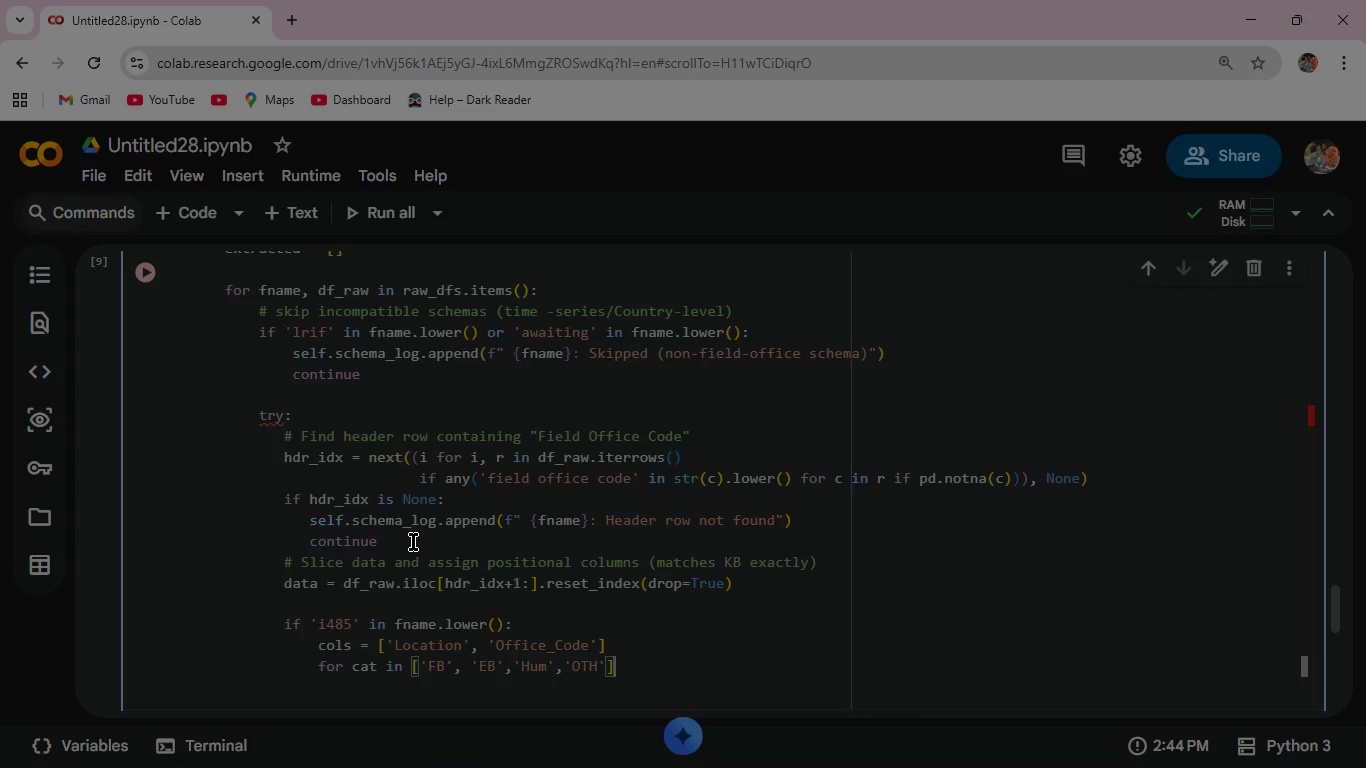 
key(Shift+Semicolon)
 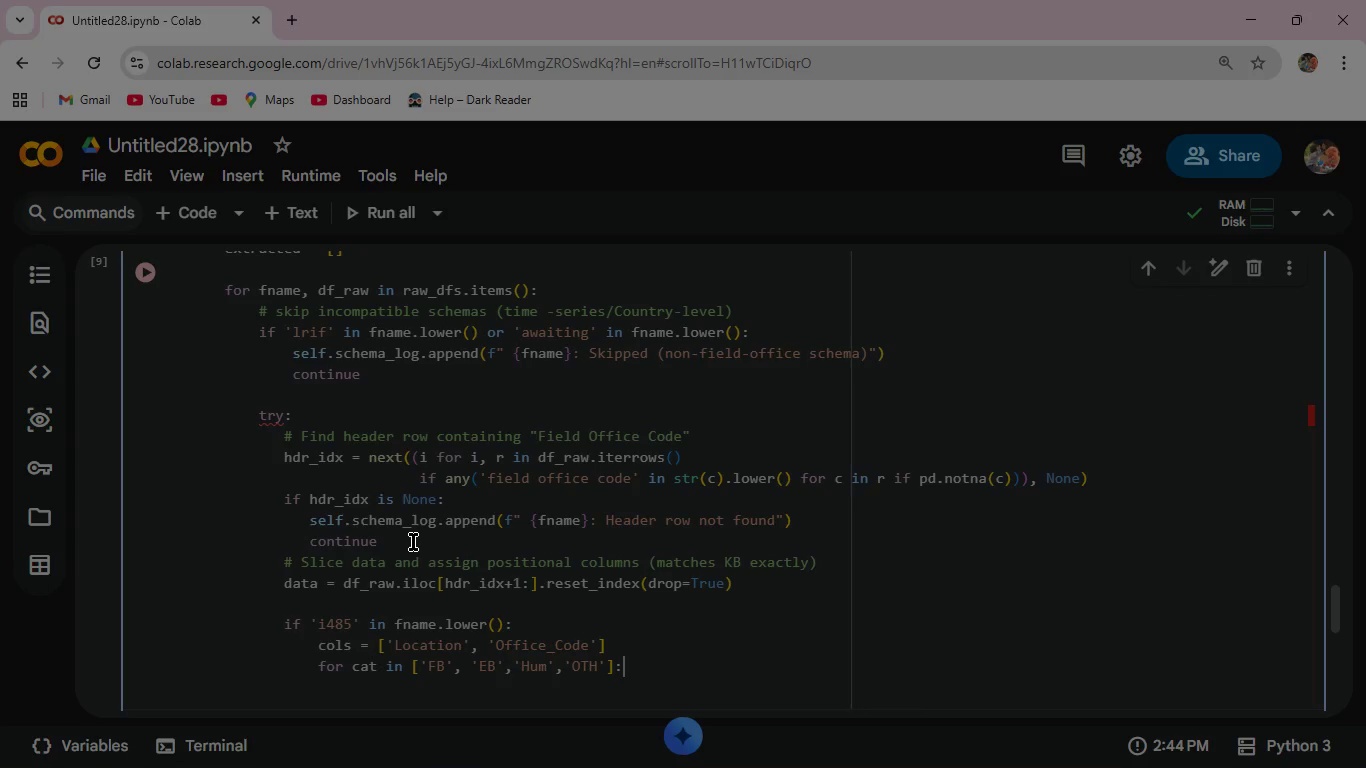 
wait(14.27)
 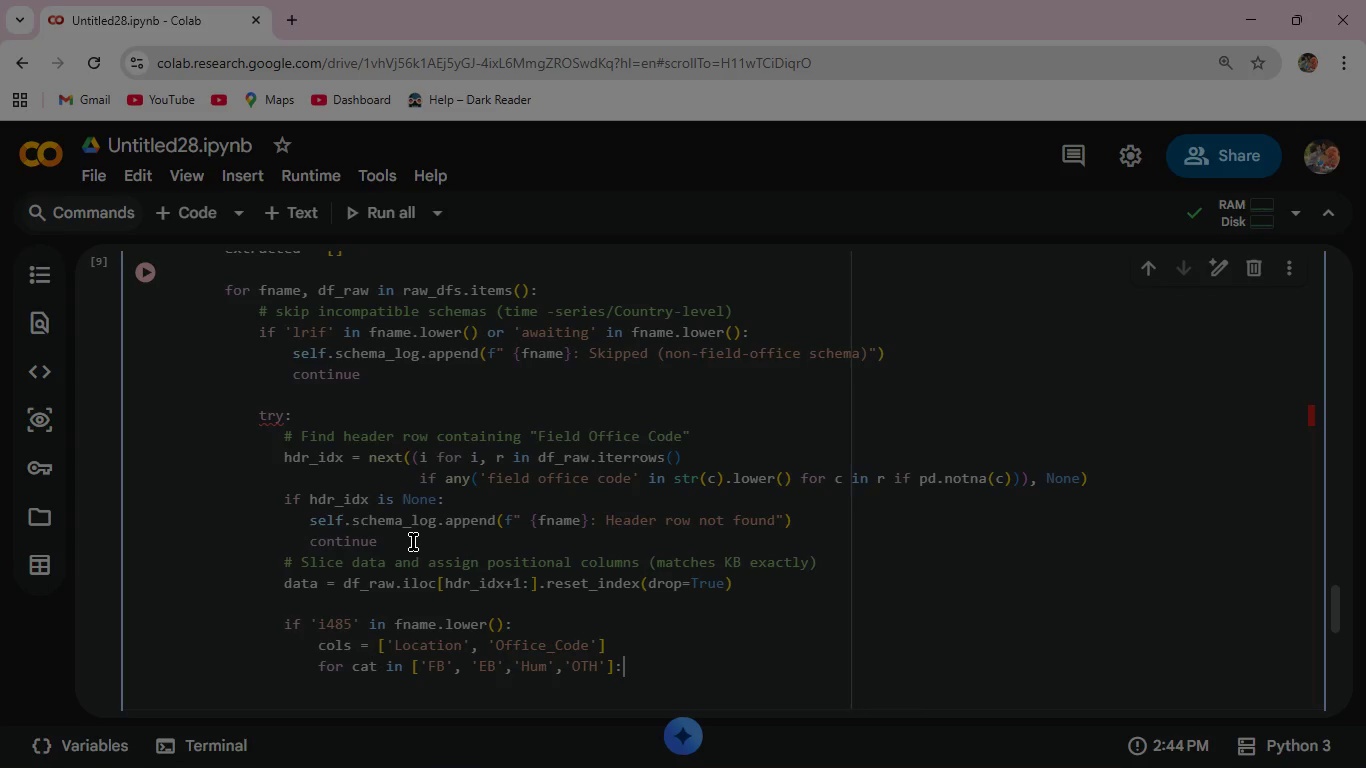 
key(Enter)
 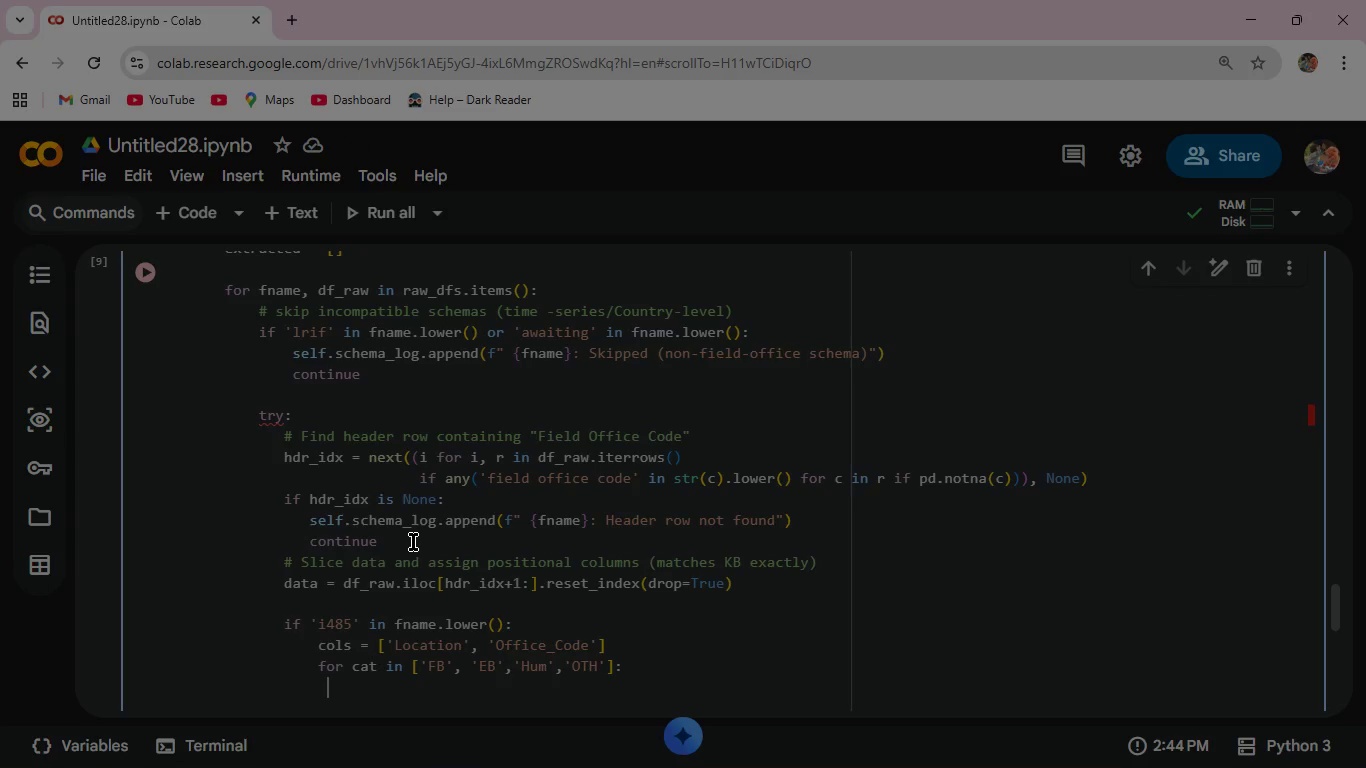 
key(Space)
 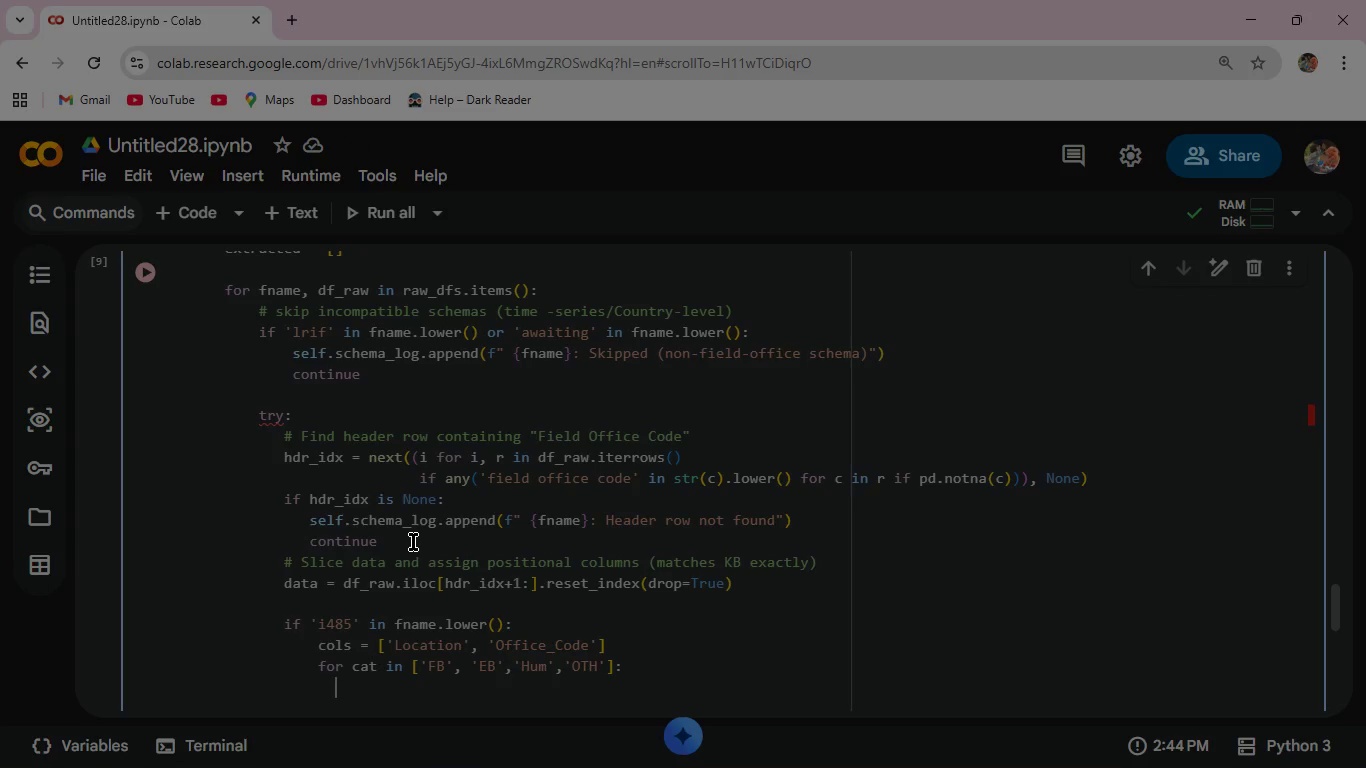 
key(Space)
 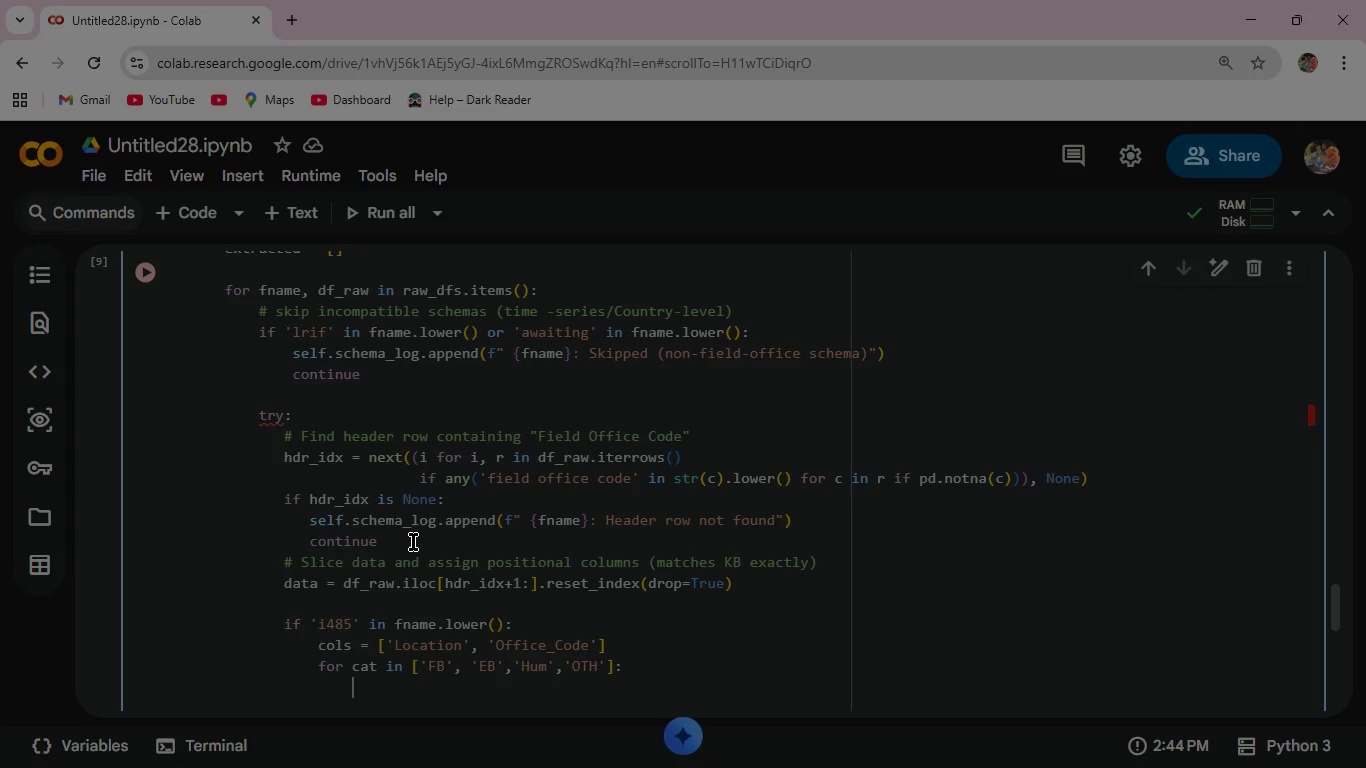 
key(Space)
 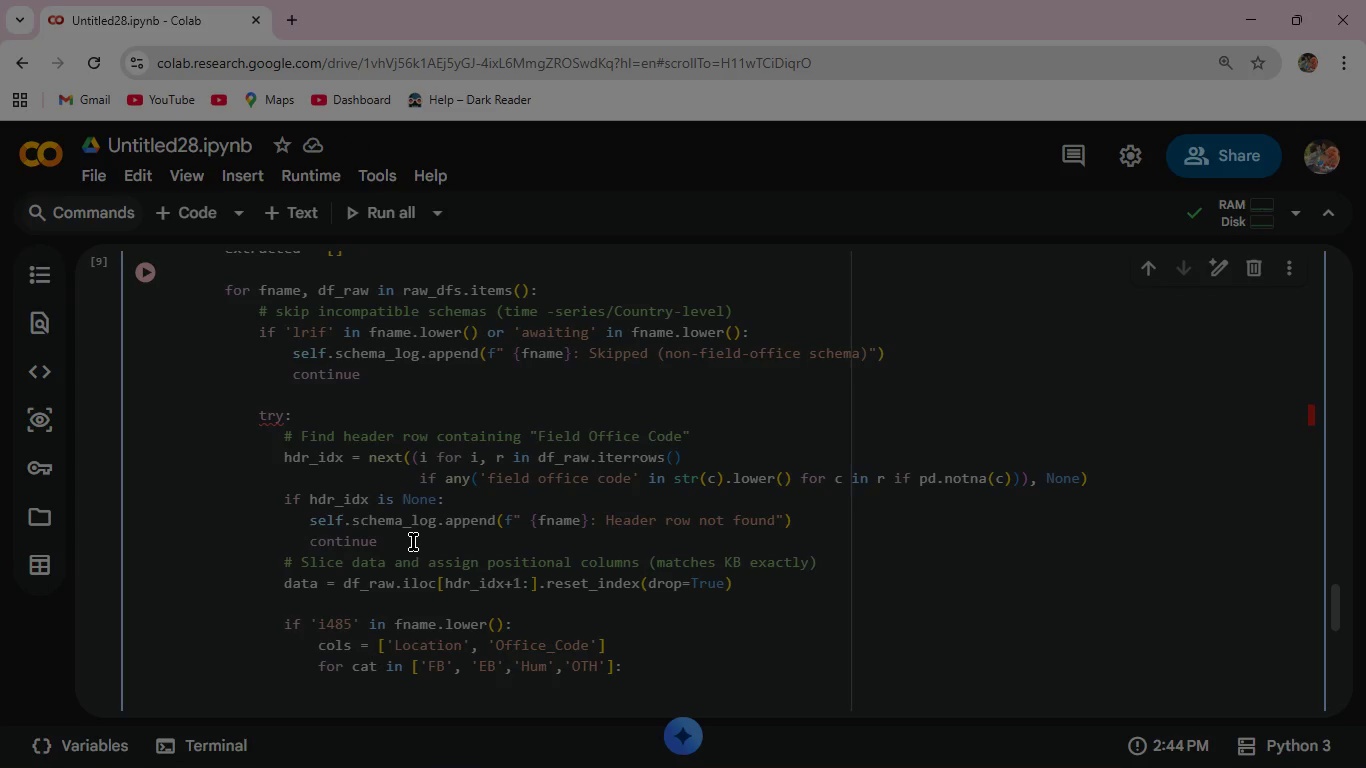 
type(for st in ['Rec)
 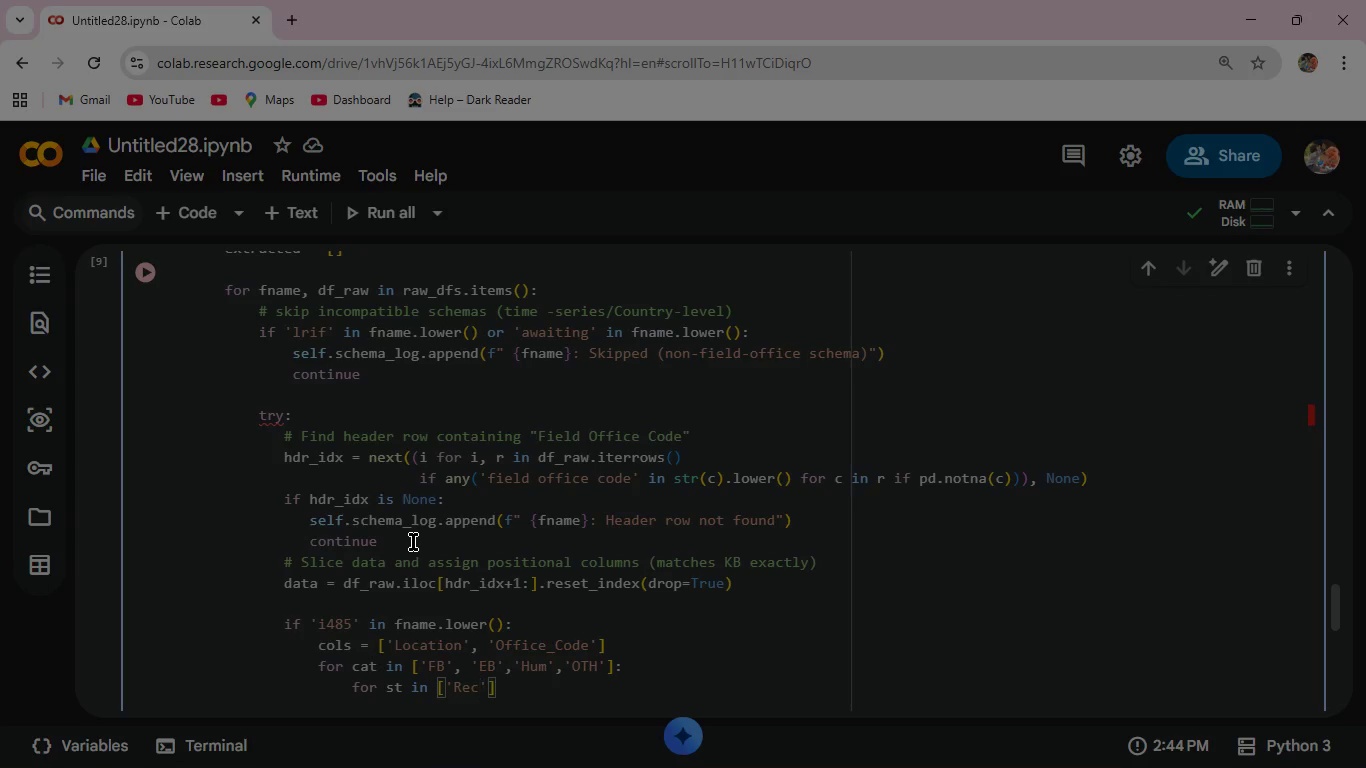 
key(ArrowRight)
 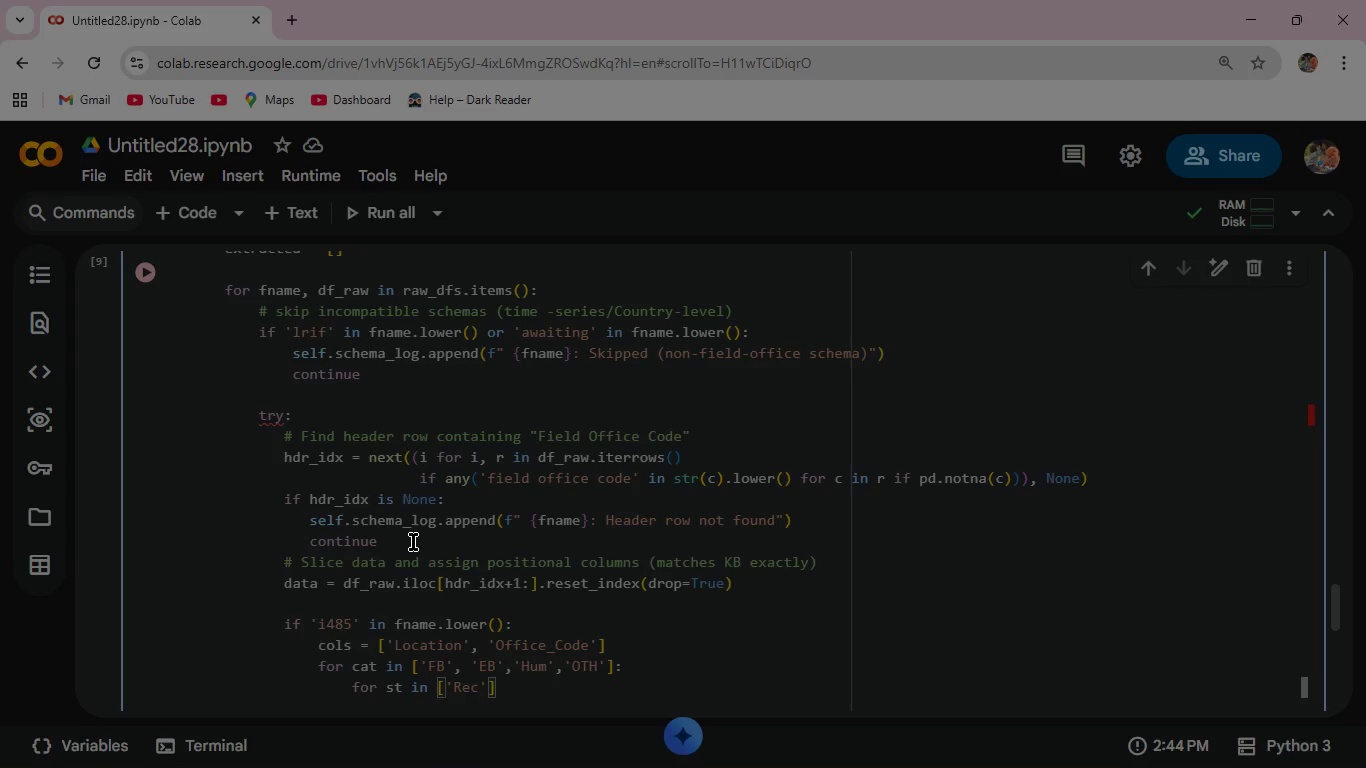 
key(Comma)
 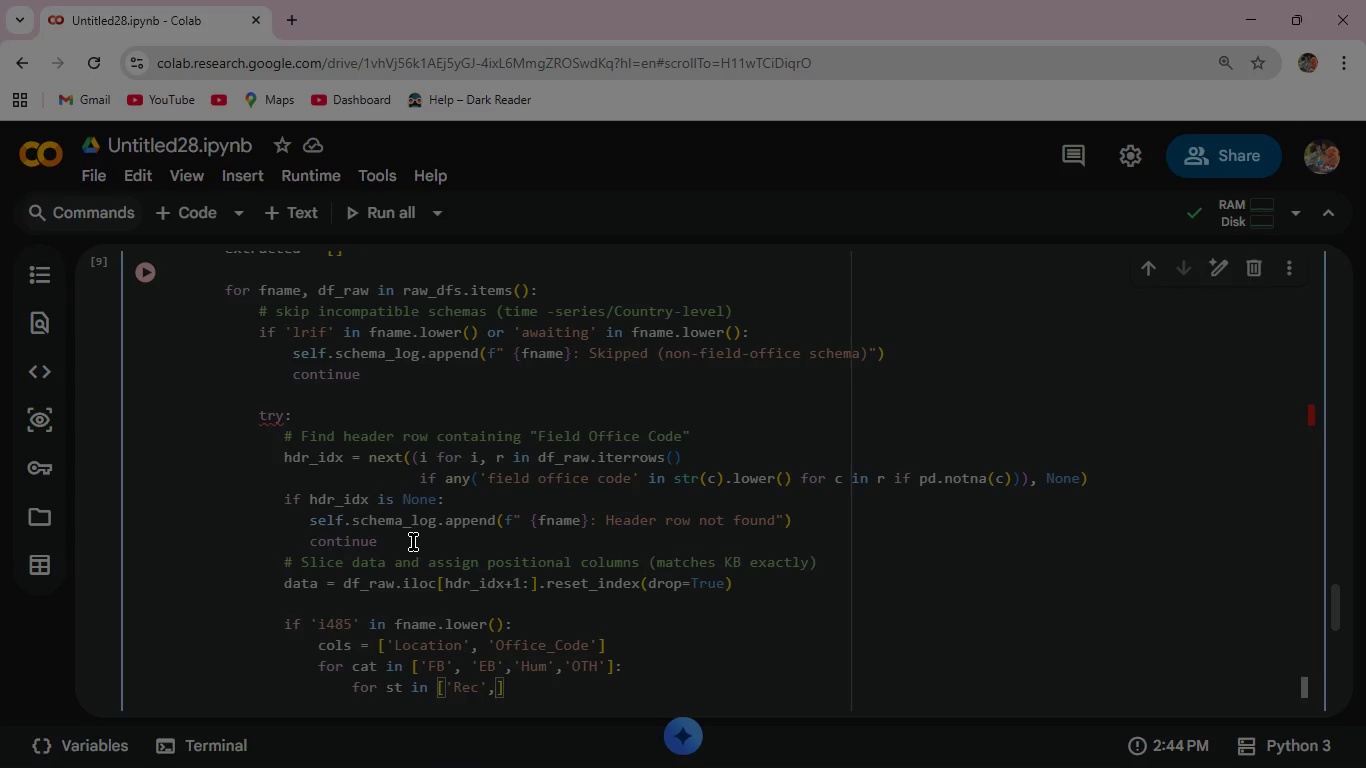 
type('App)
 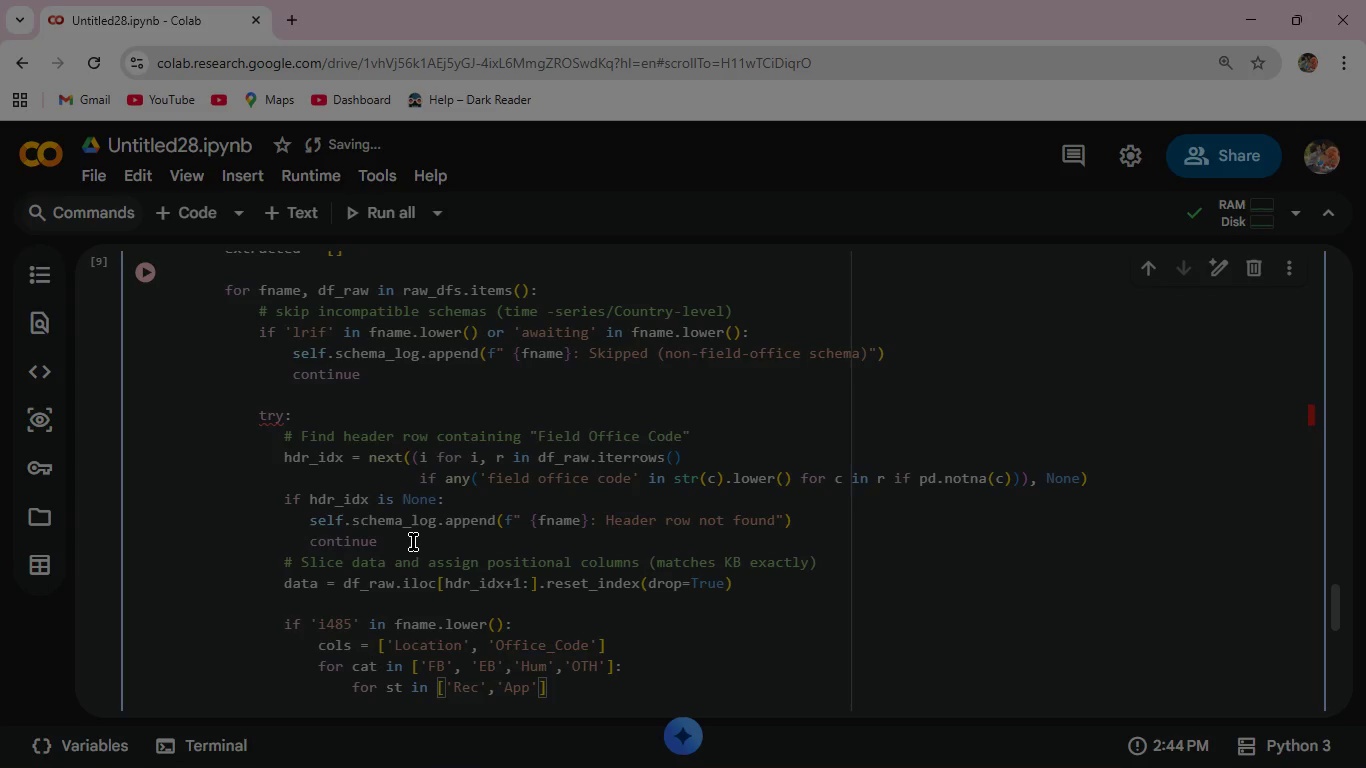 
key(ArrowRight)
 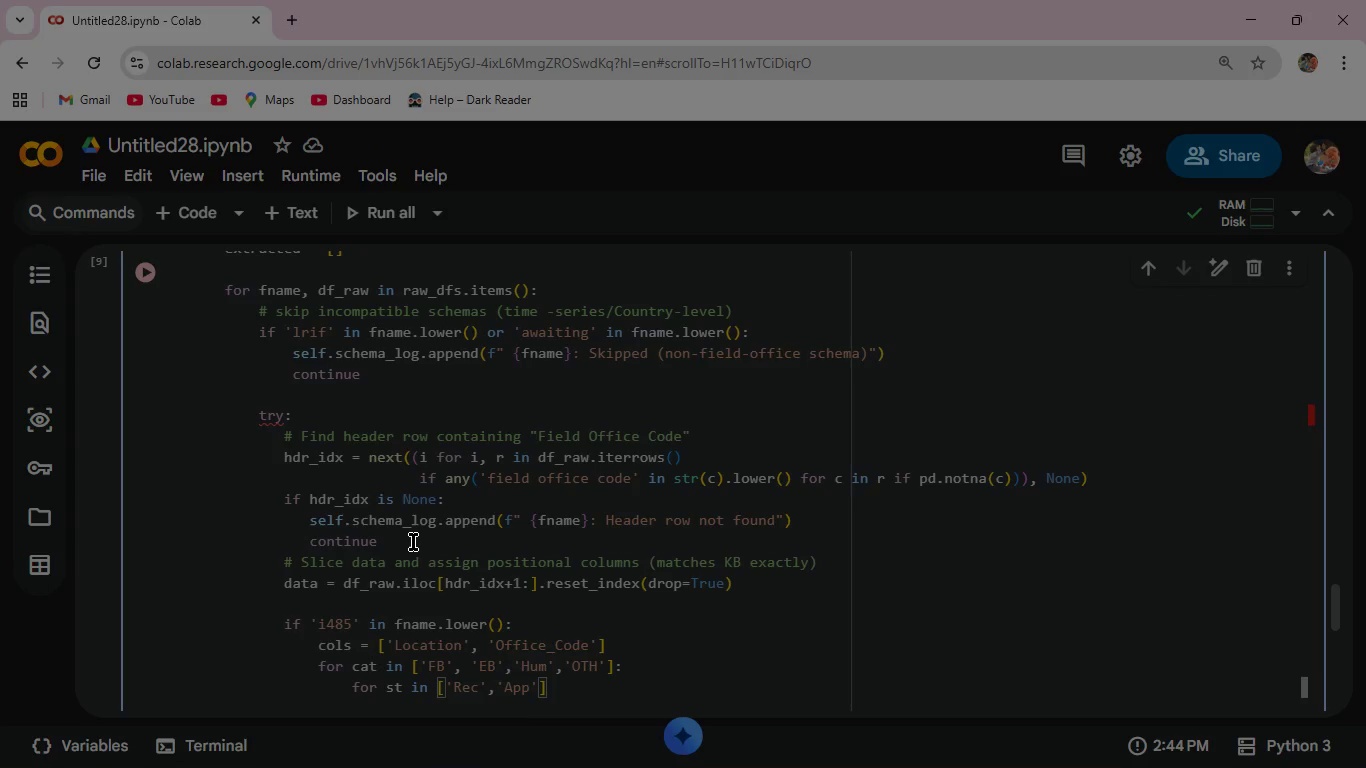 
type(,'Den)
 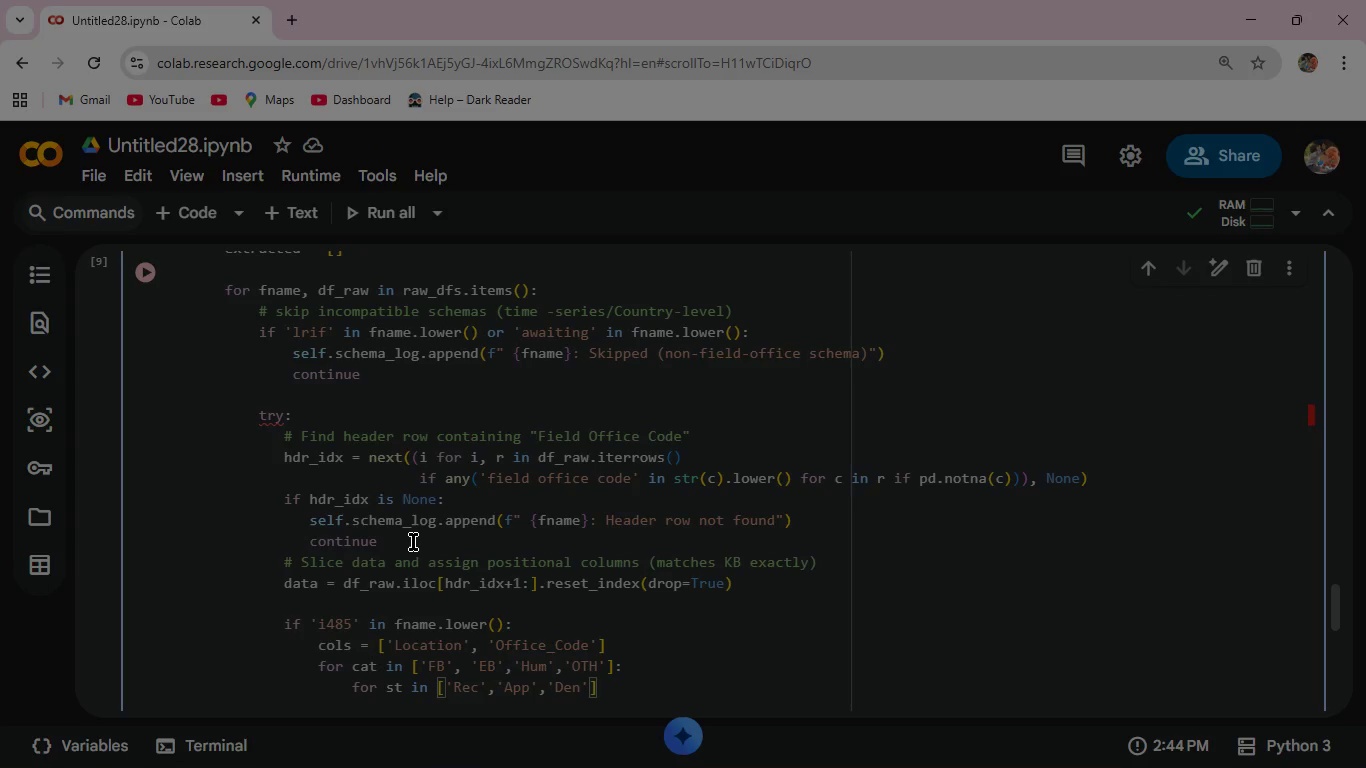 
key(ArrowRight)
 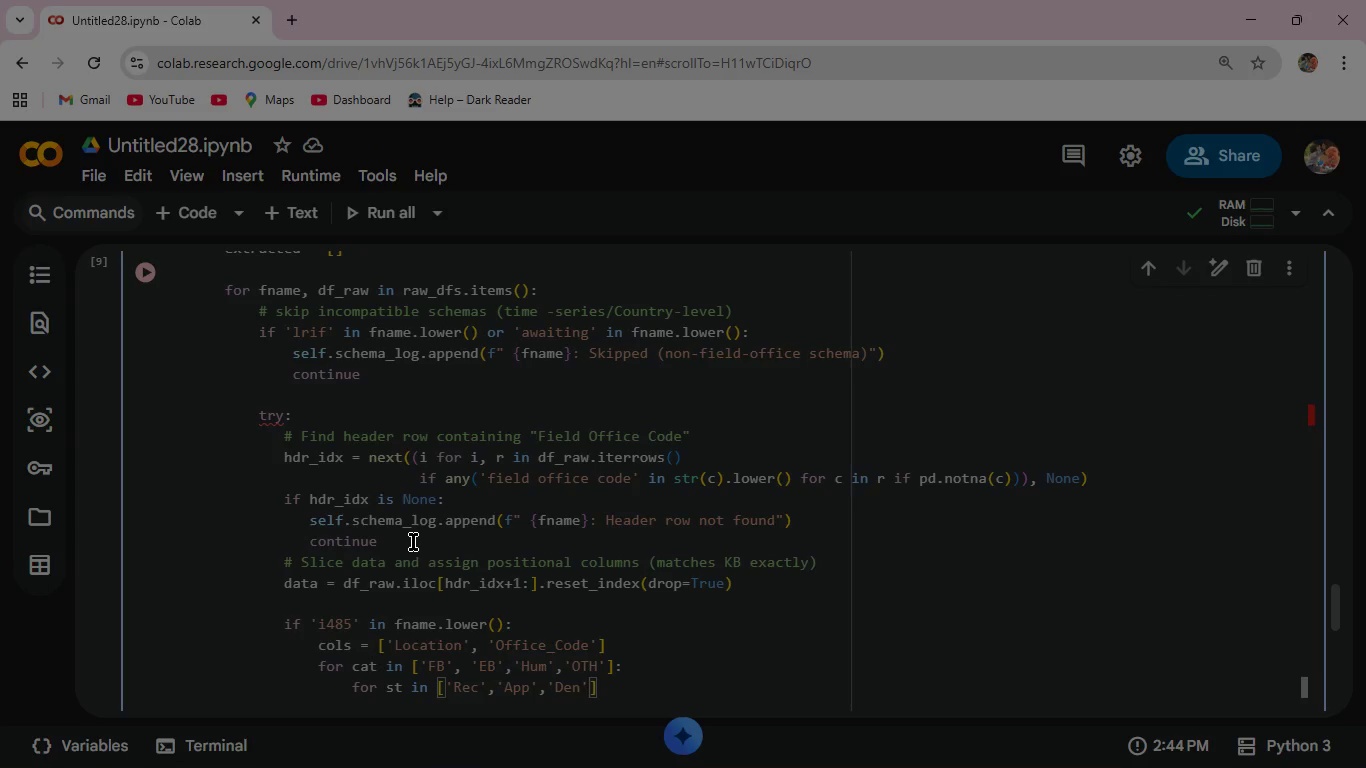 
type(,'Pend)
 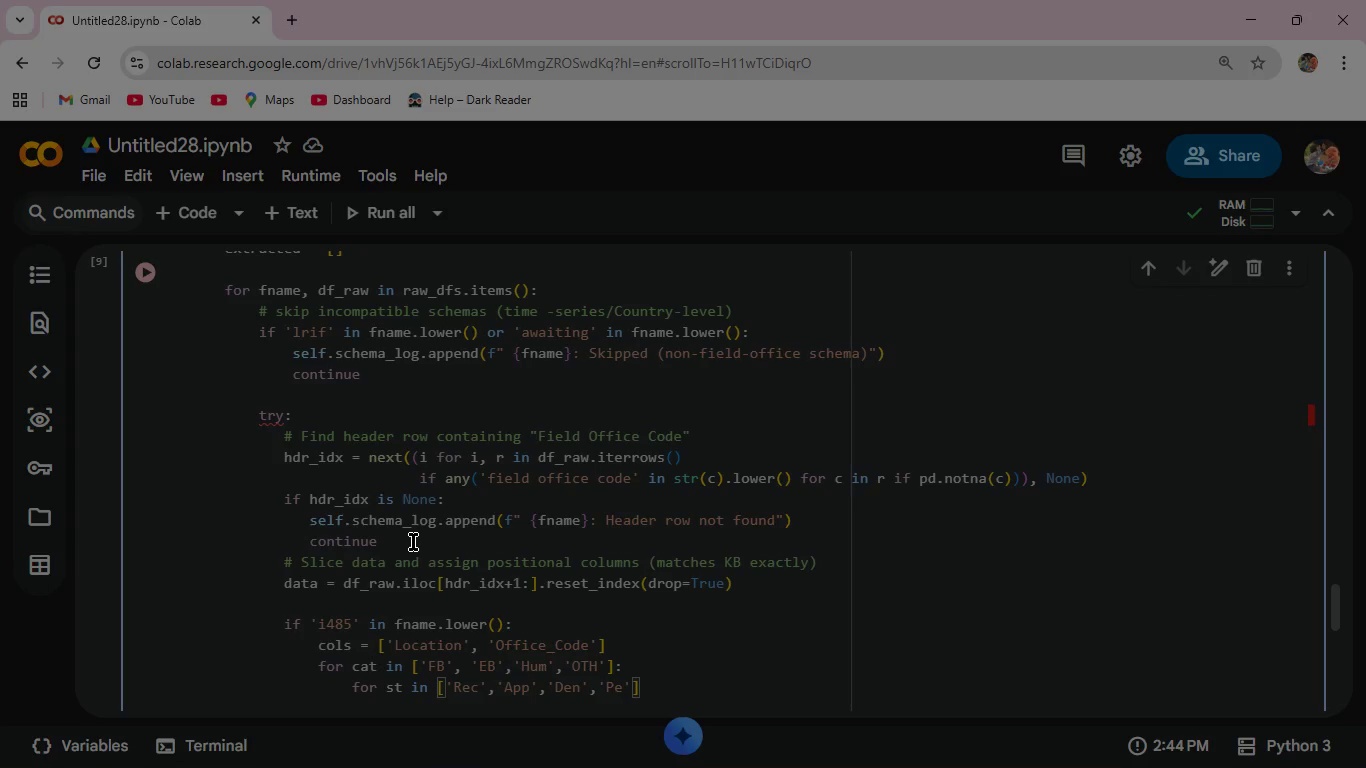 
key(ArrowRight)
 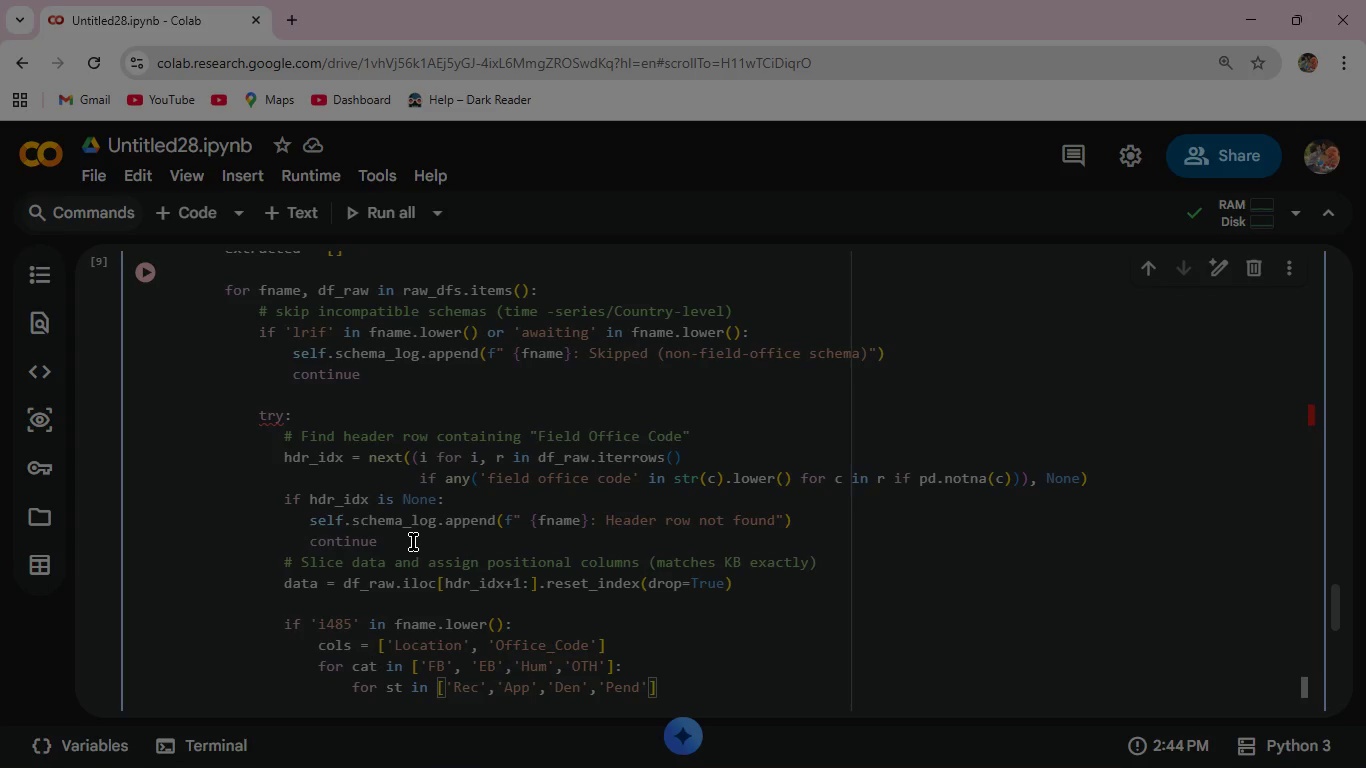 
key(ArrowRight)
 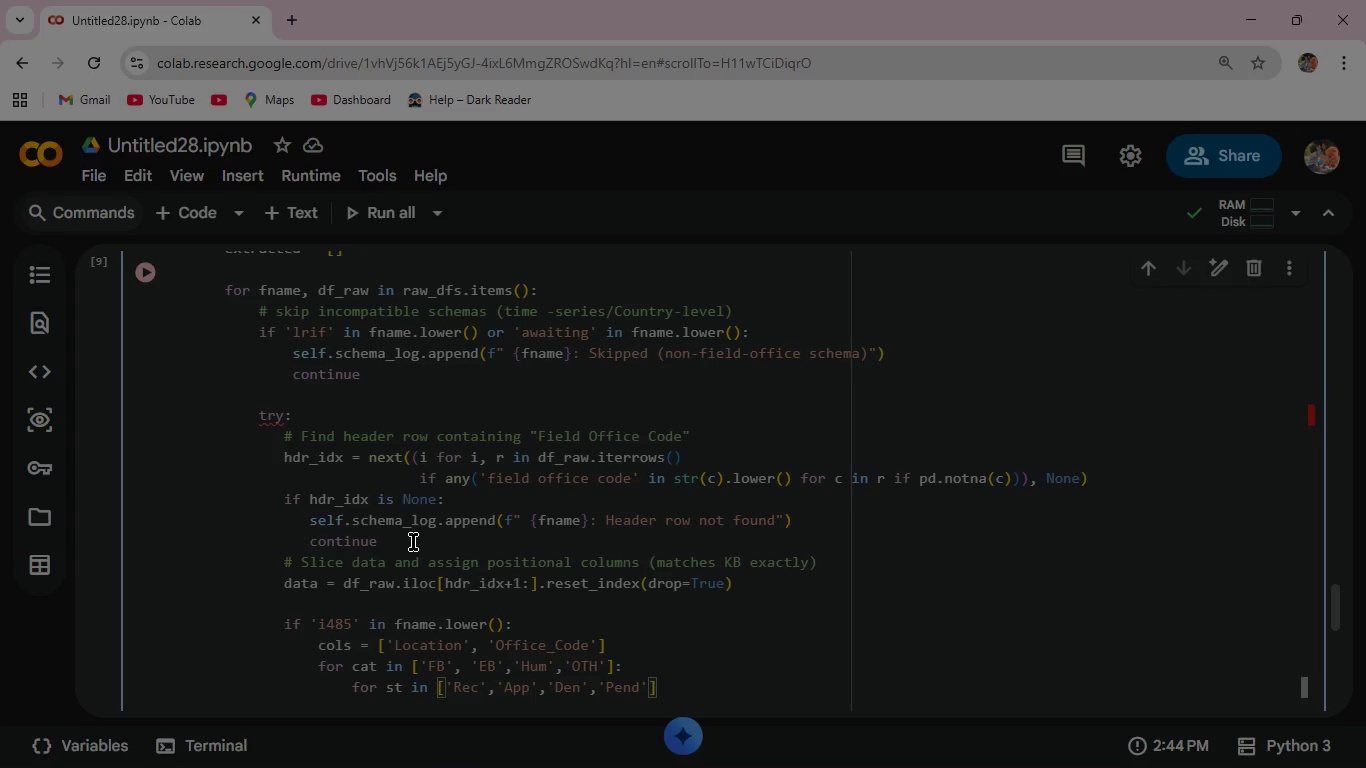 
key(Shift+ShiftRight)
 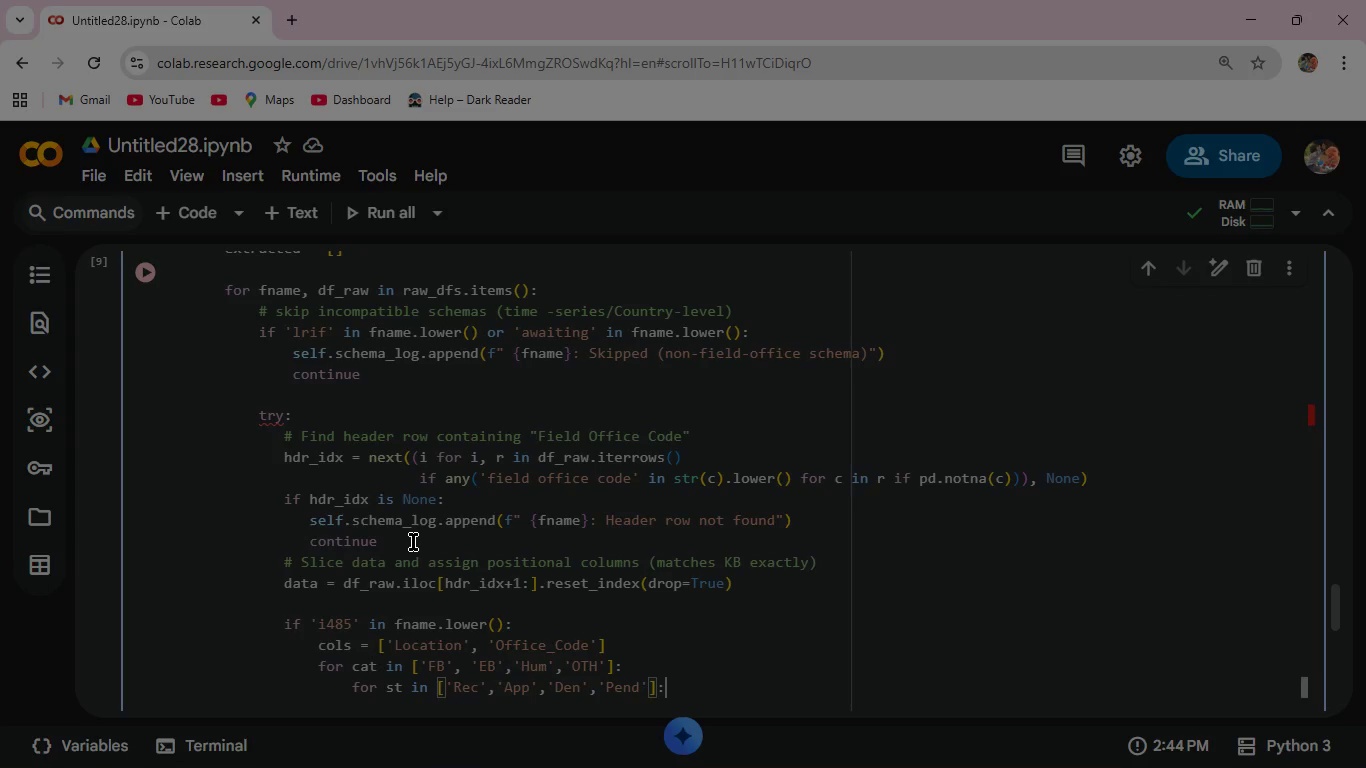 
key(Shift+Semicolon)
 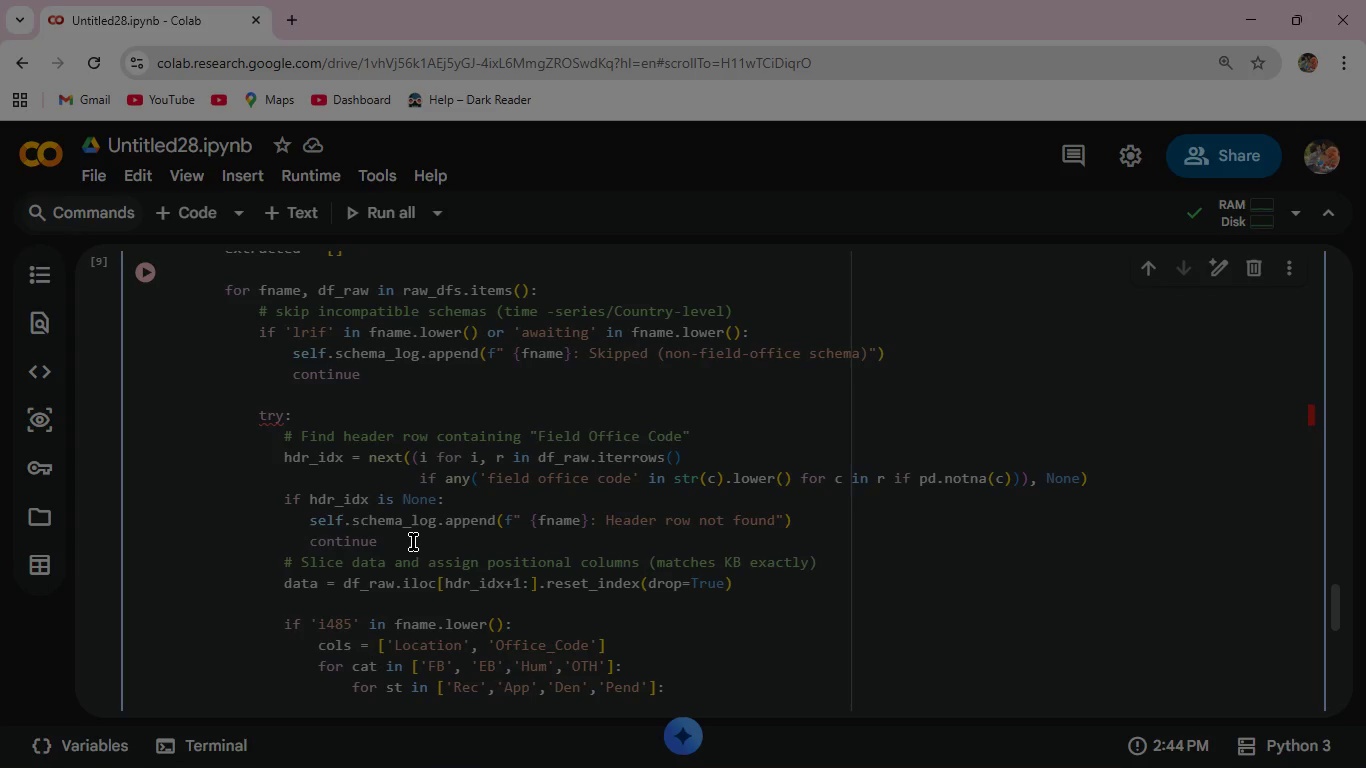 
key(Enter)
 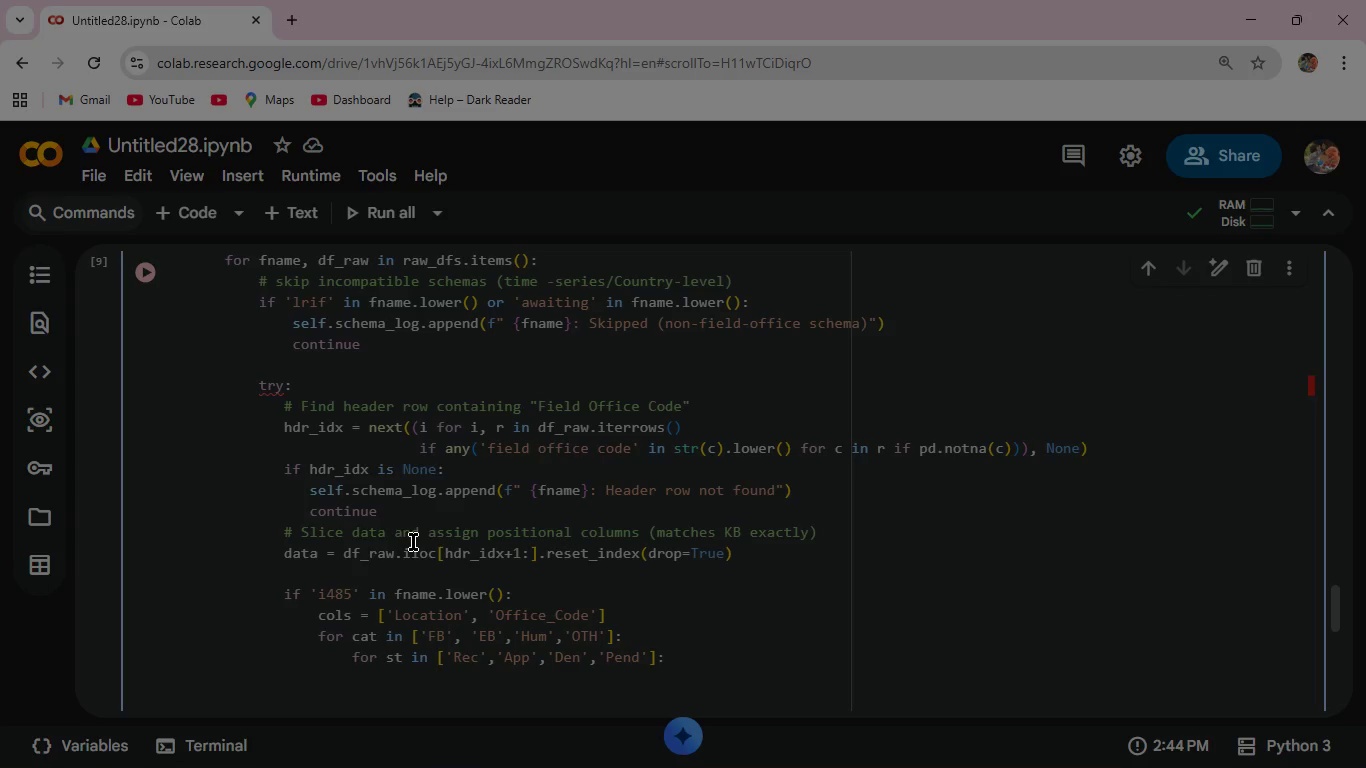 
type(    )
key(Backspace)
type(cols.append(f"{cat)
 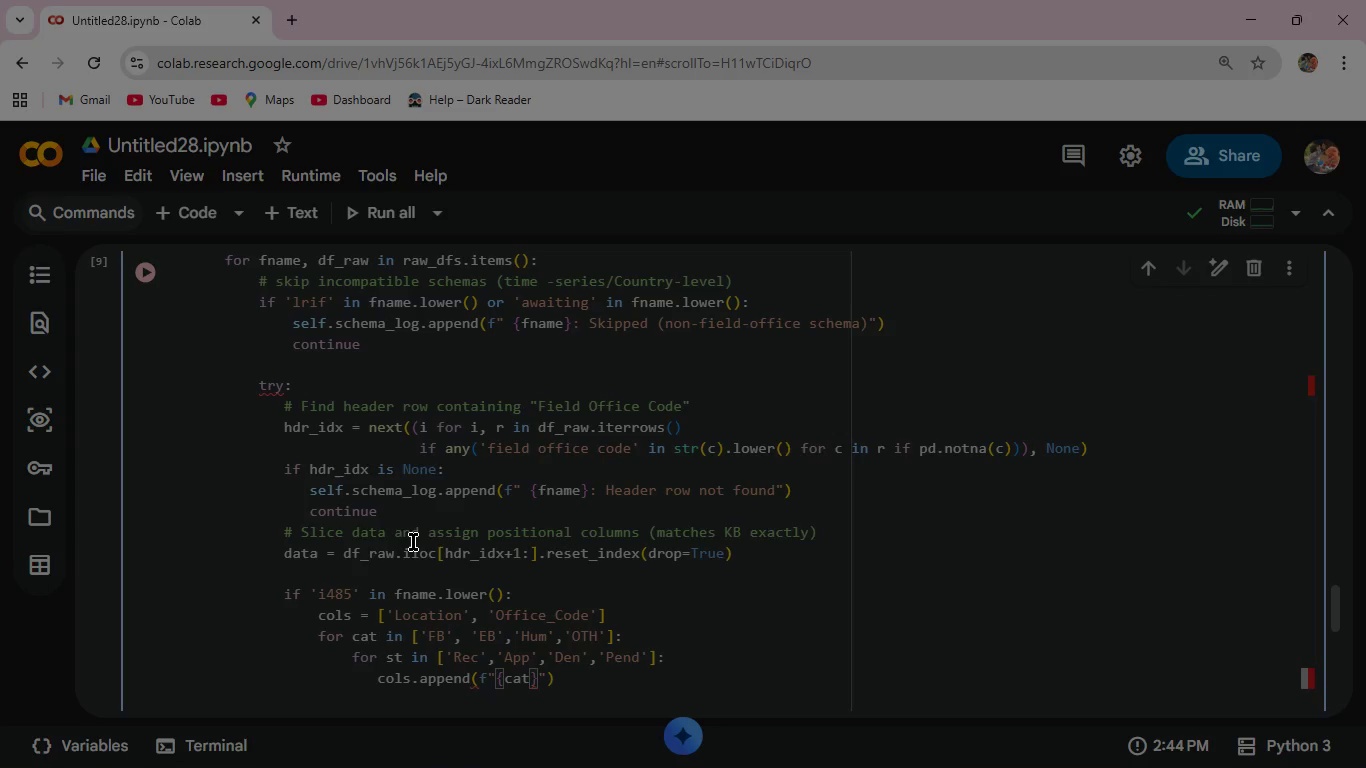 
key(ArrowRight)
 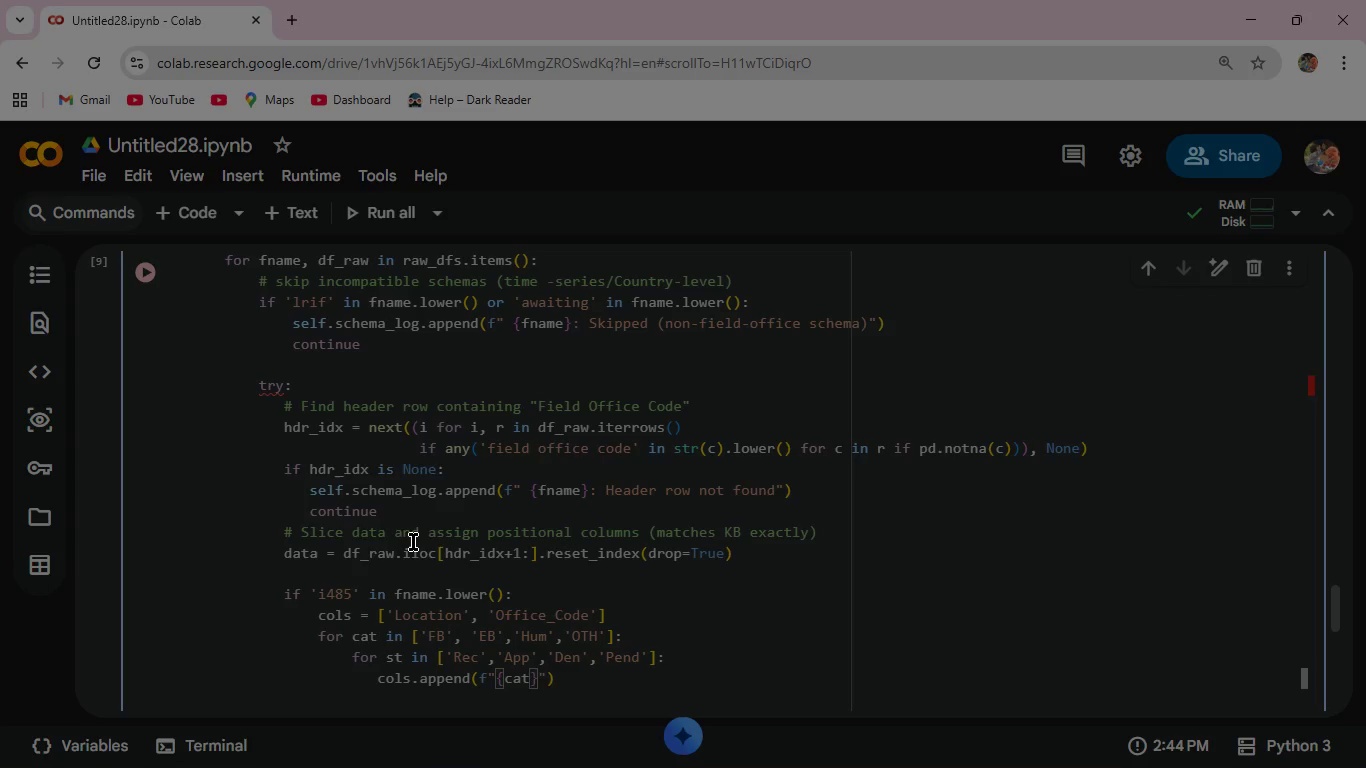 
type(_{st)
 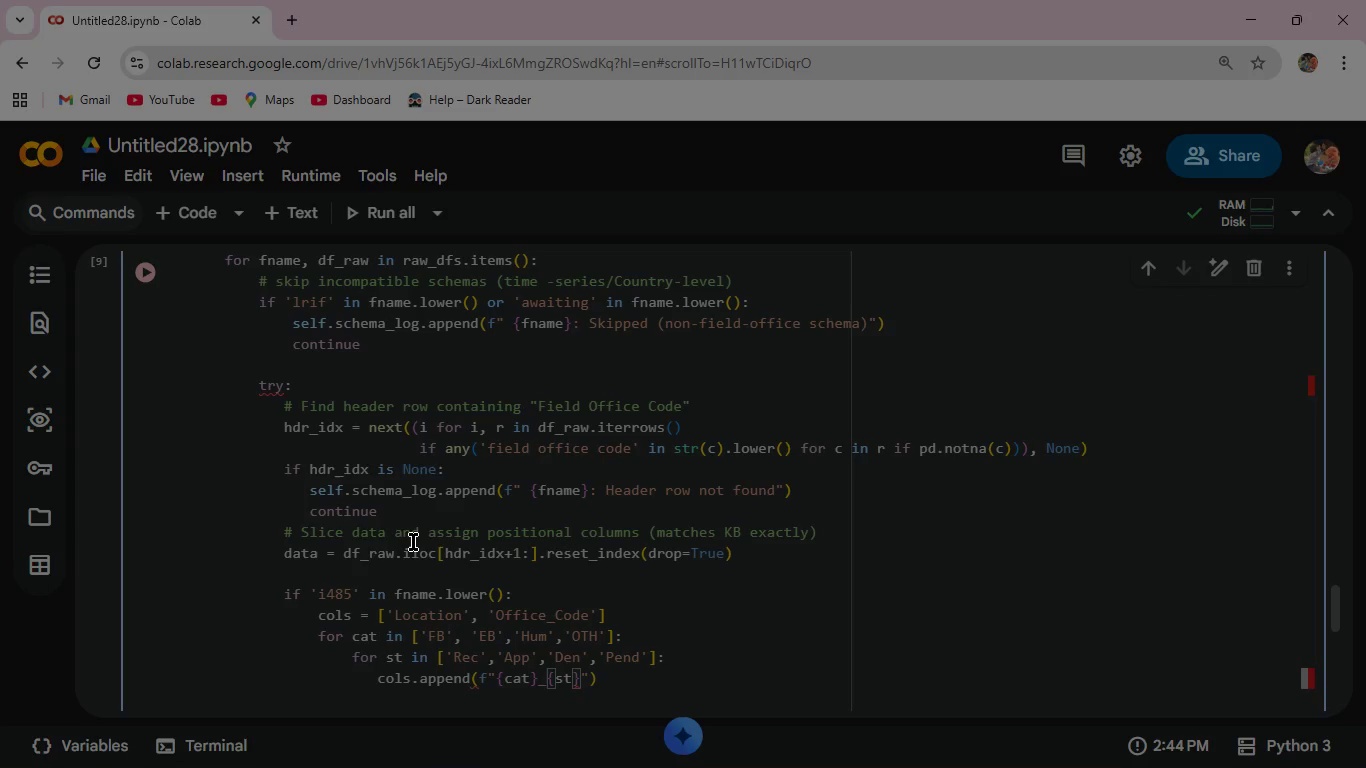 
key(ArrowRight)
 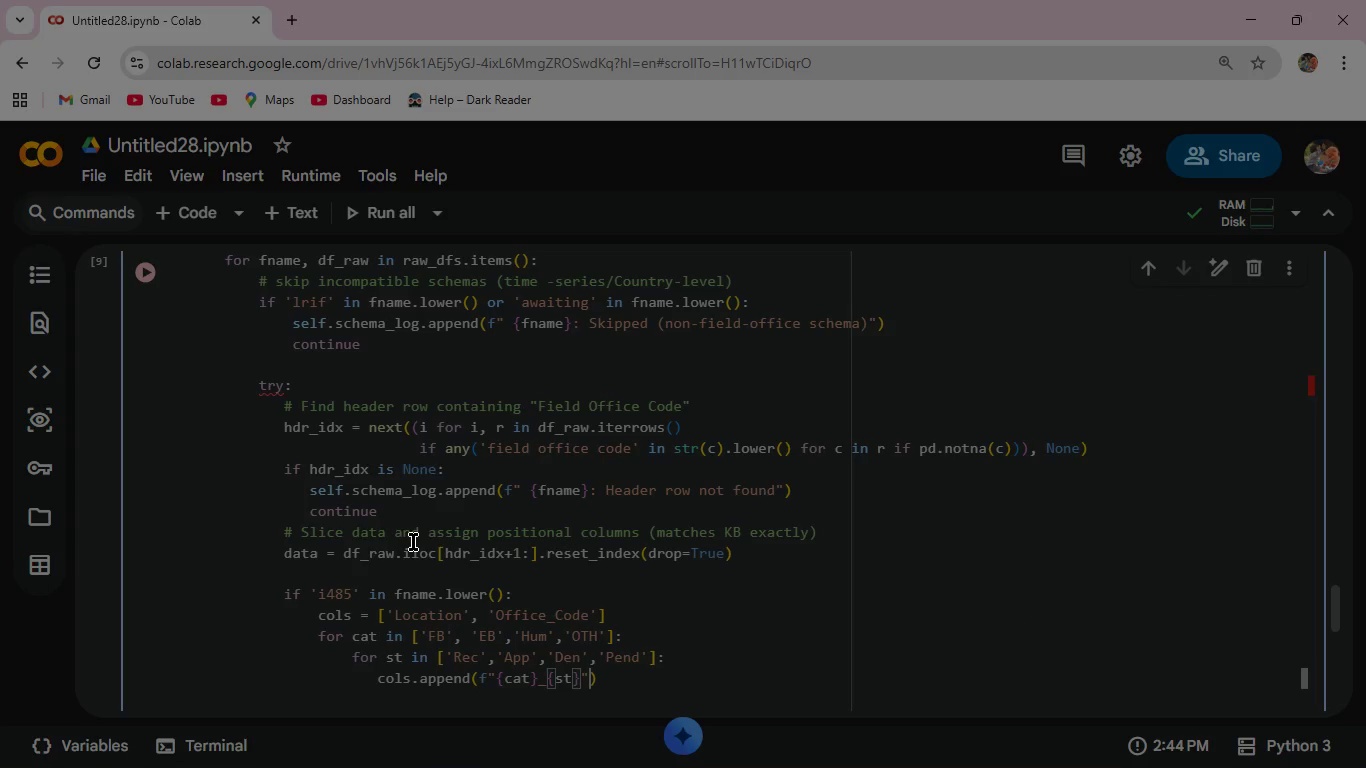 
key(ArrowRight)
 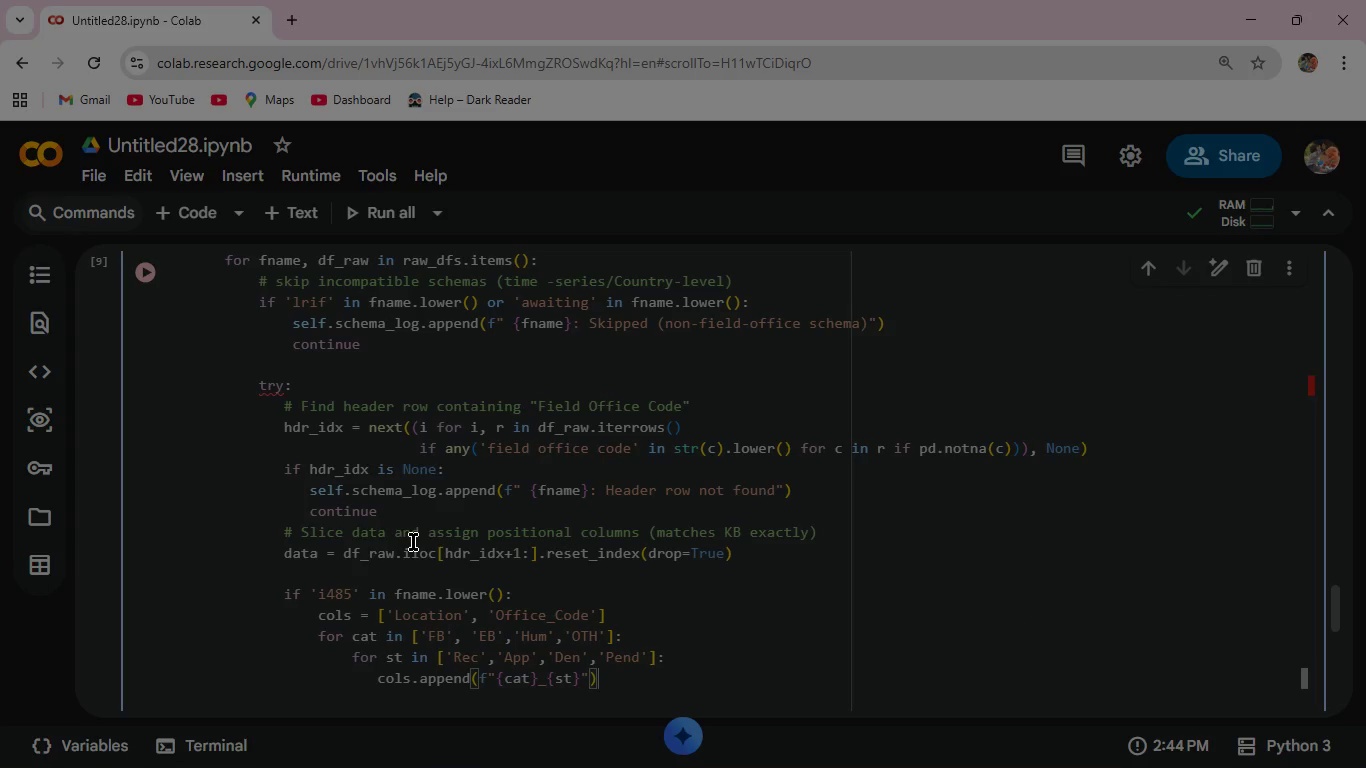 
key(ArrowRight)
 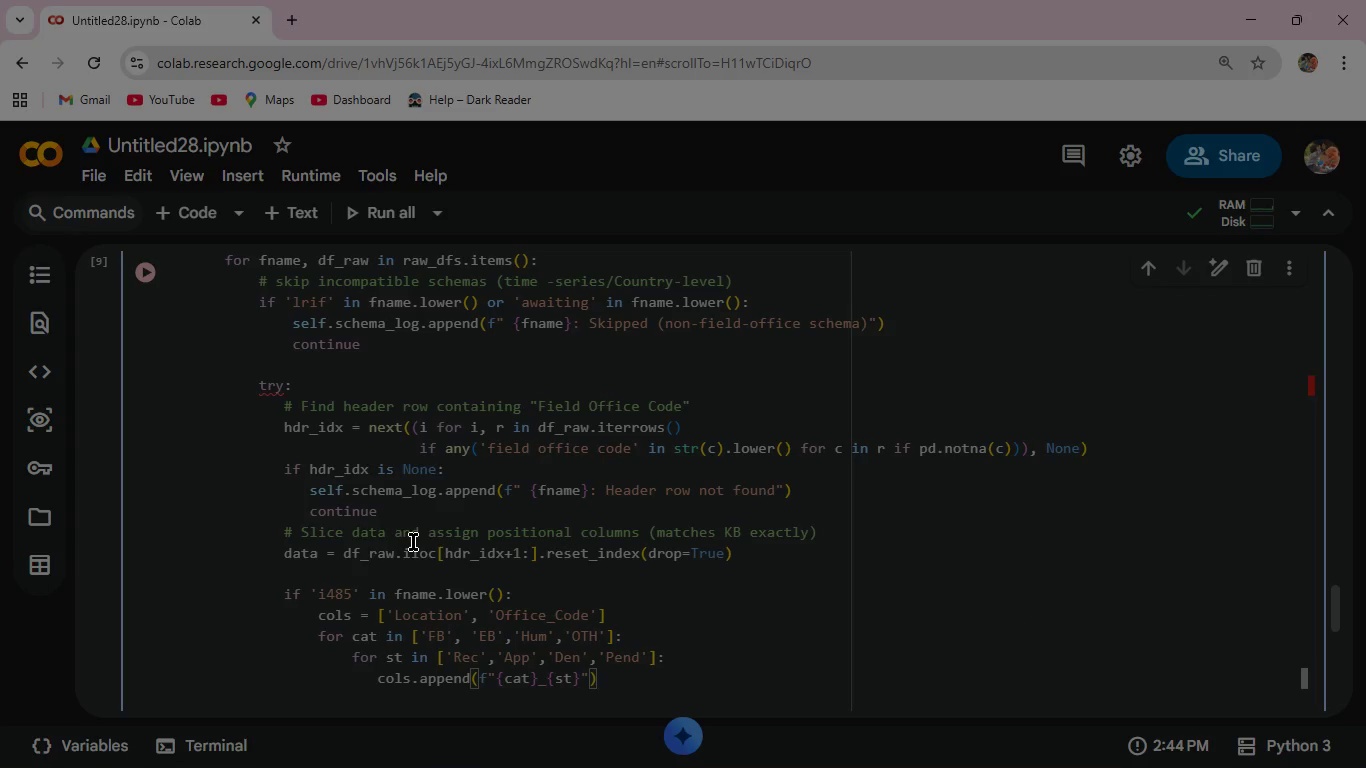 
key(Enter)
 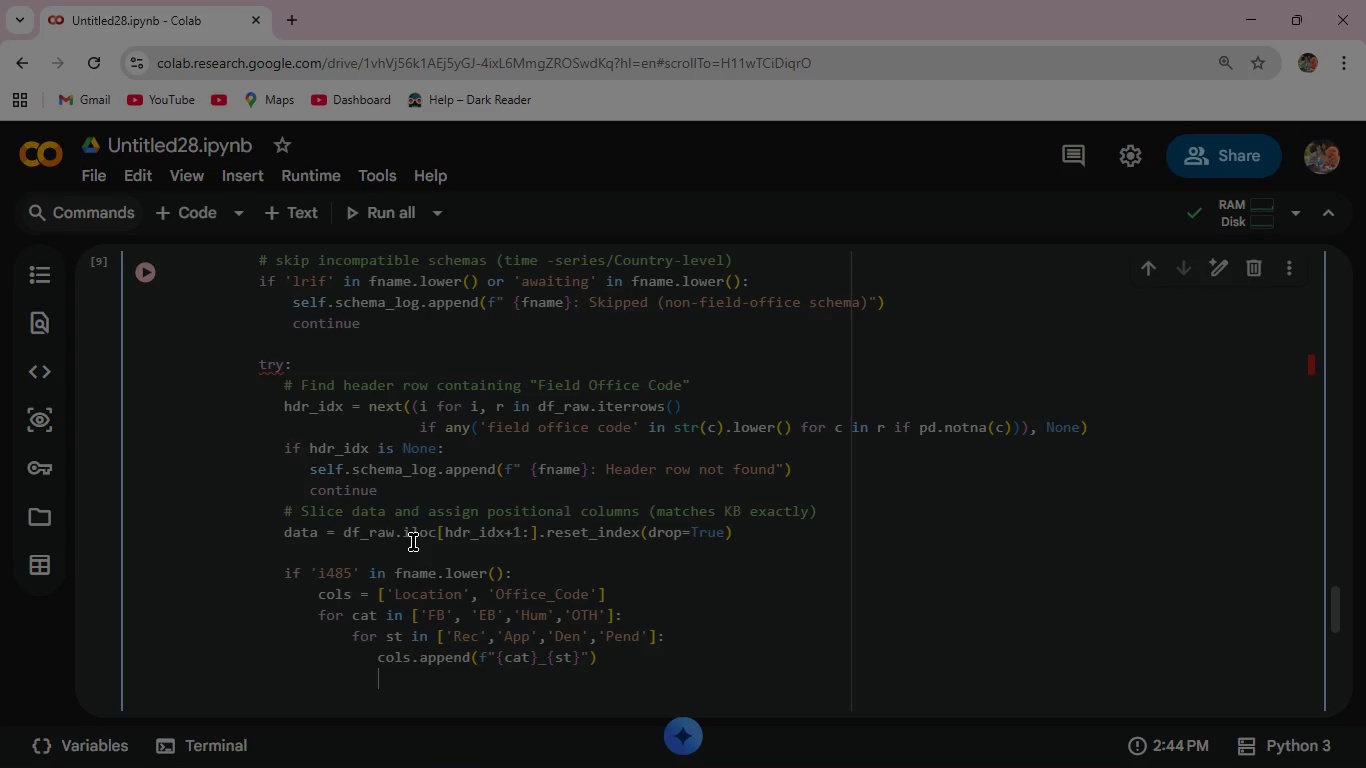 
key(Backspace)
key(Backspace)
key(Backspace)
key(Backspace)
type( for st in ['Rec)
 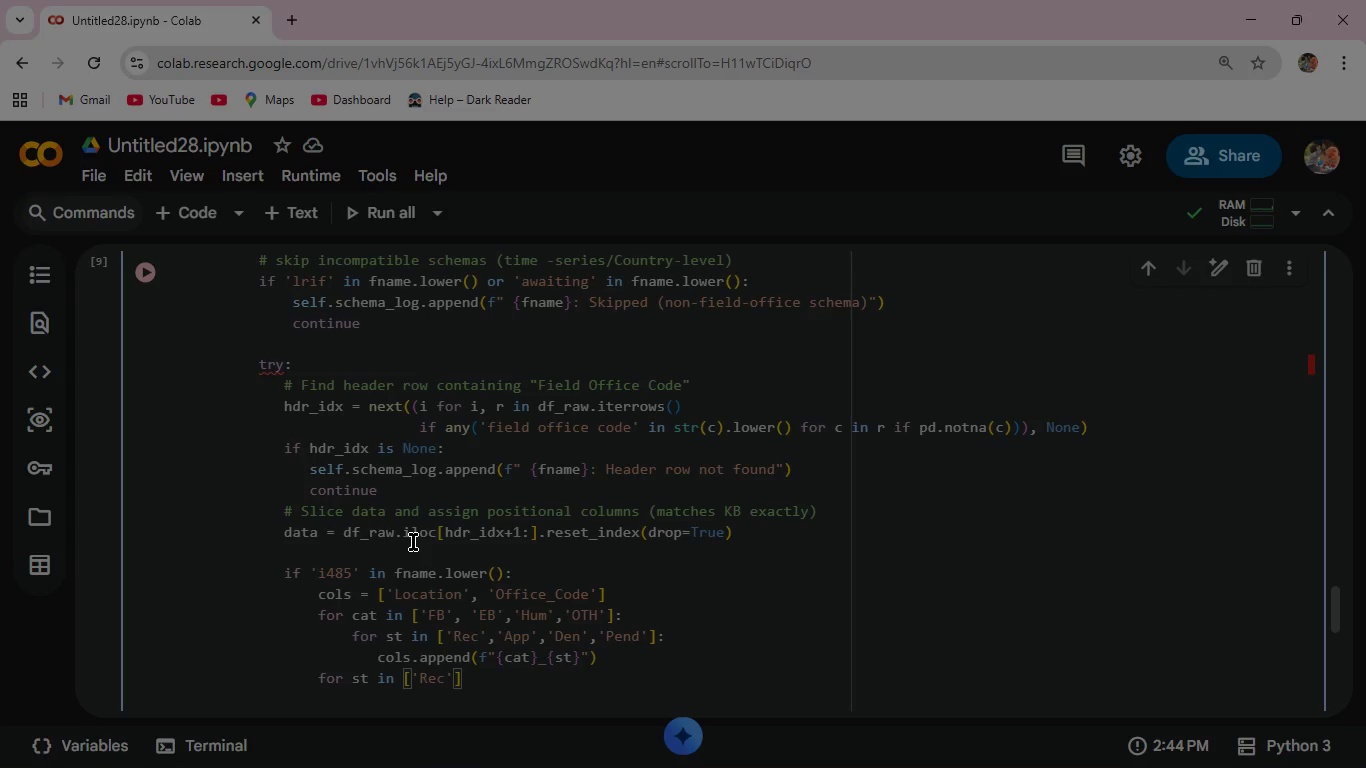 
key(ArrowRight)
 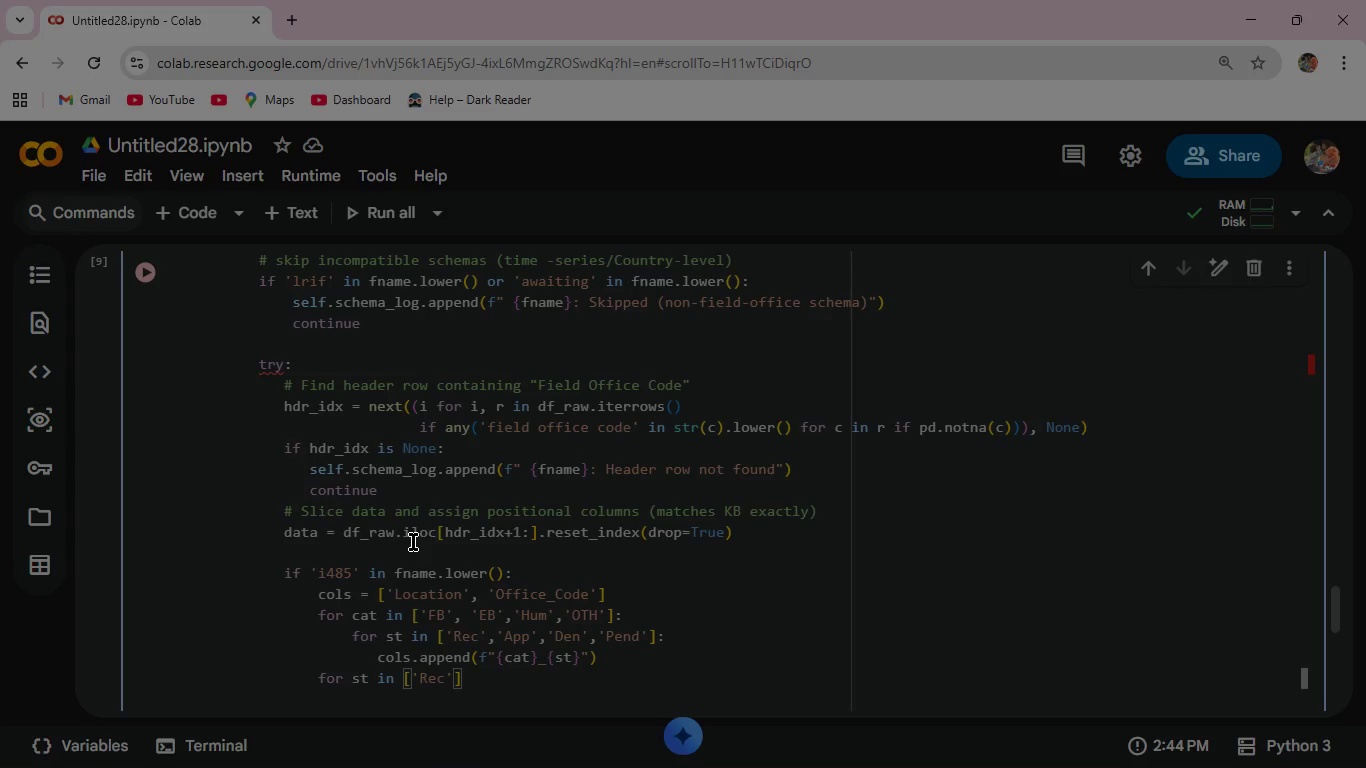 
type(,'App)
 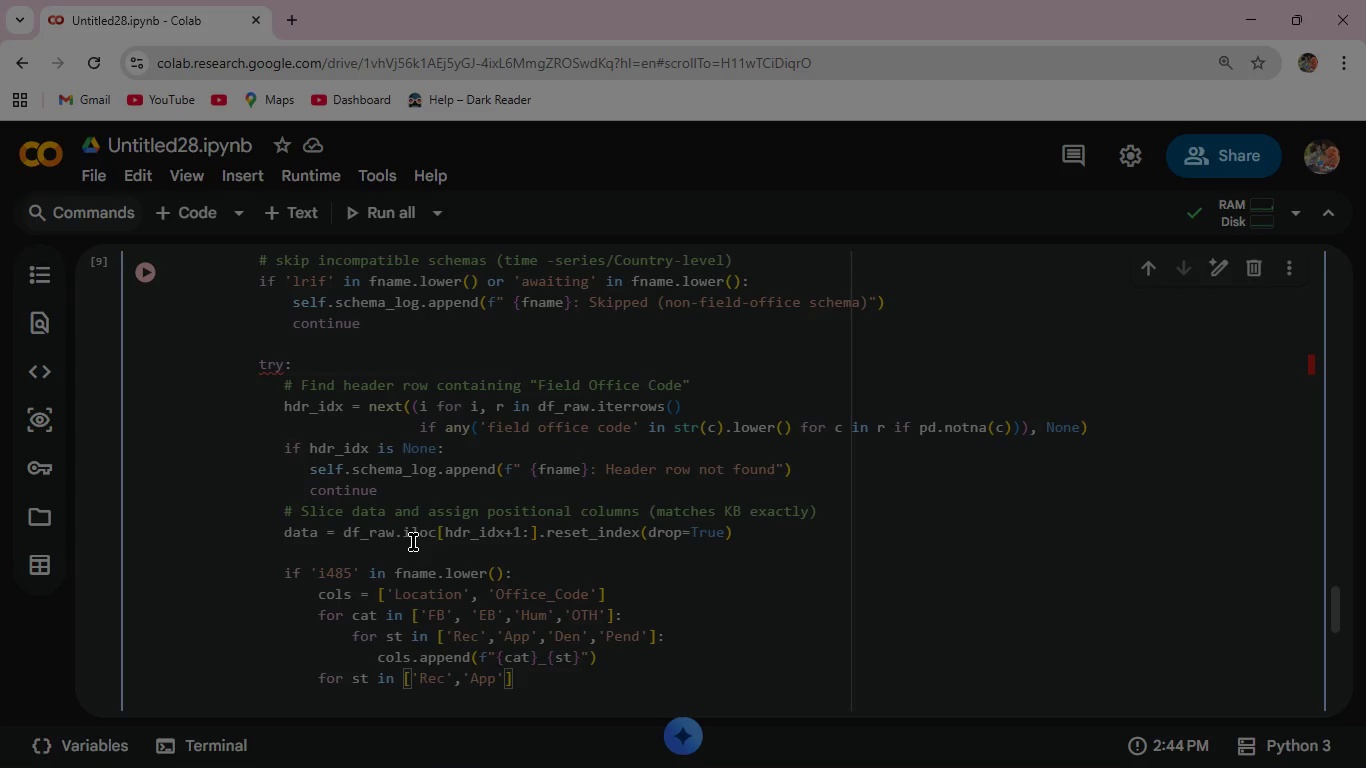 
key(ArrowRight)
 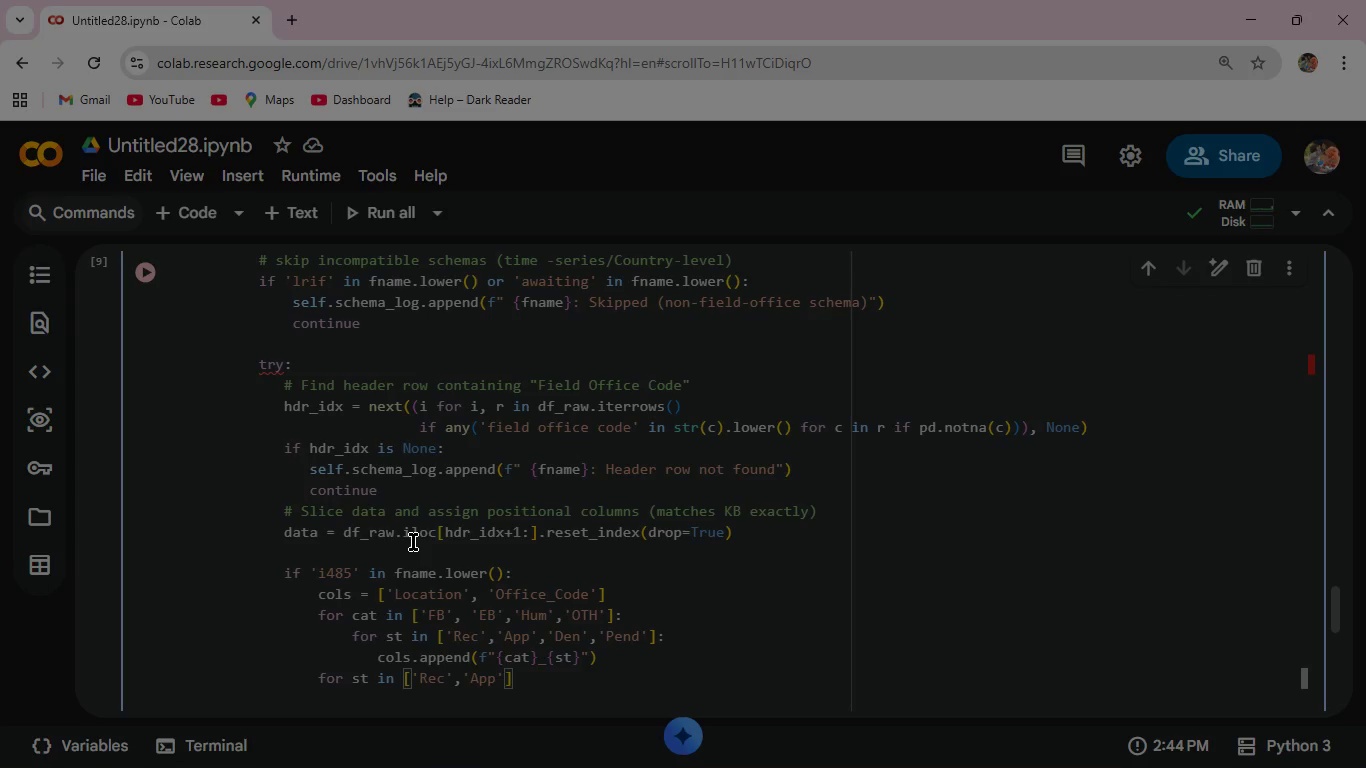 
type(,'Den)
 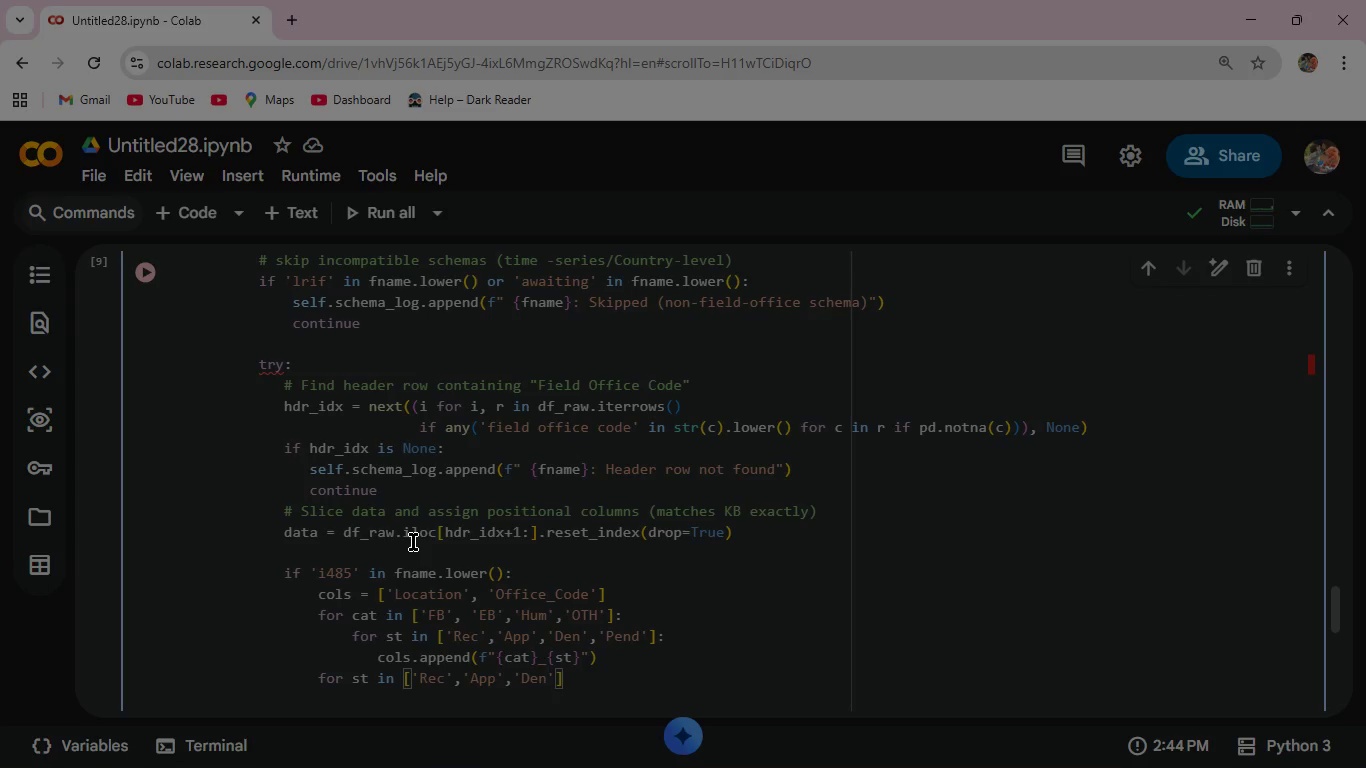 
key(ArrowRight)
 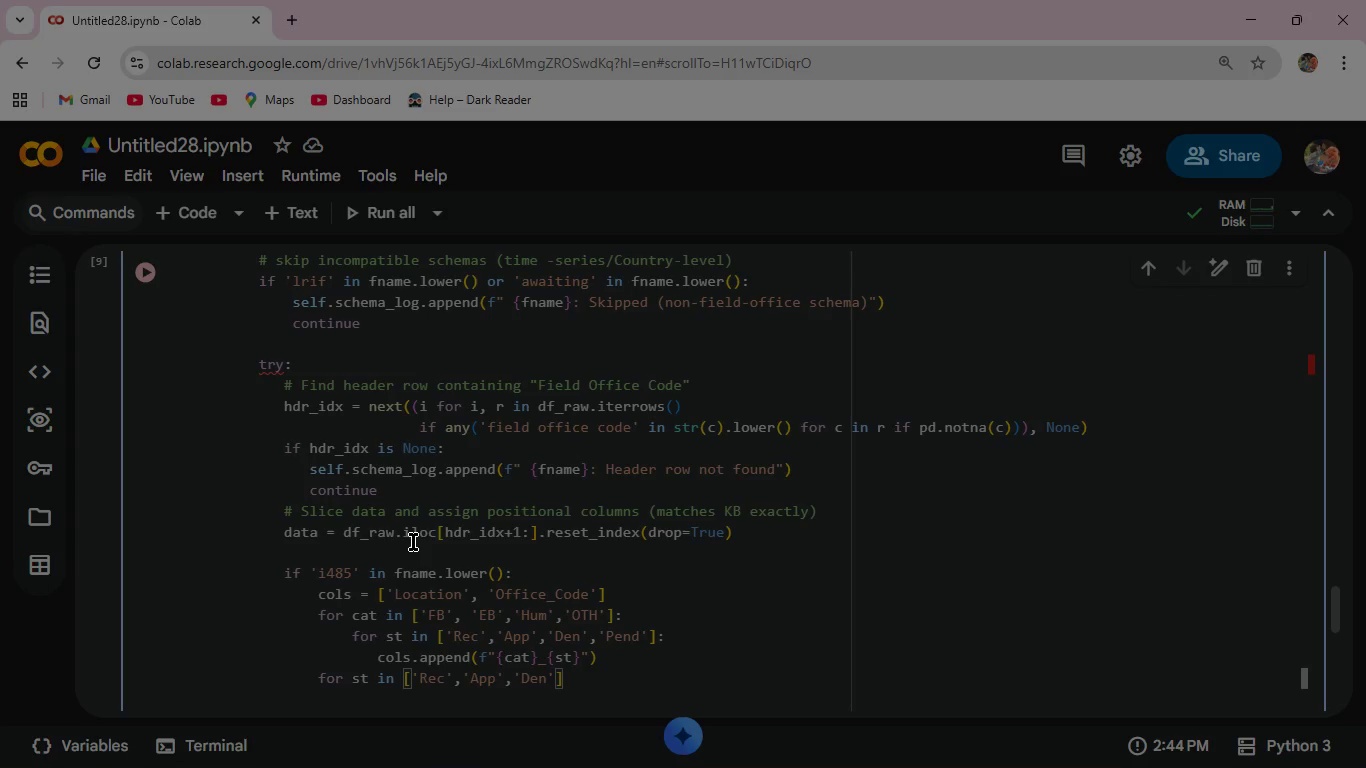 
key(Comma)
 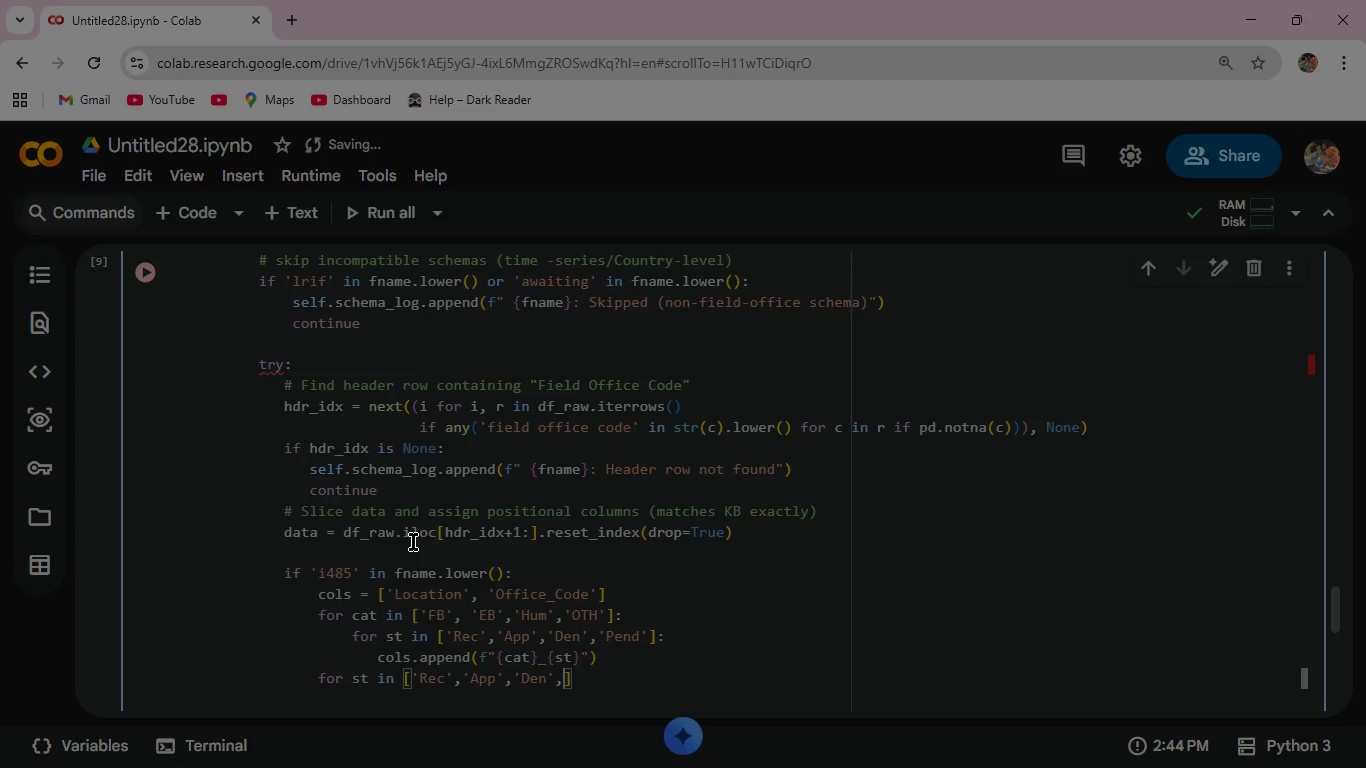 
key(Quote)
 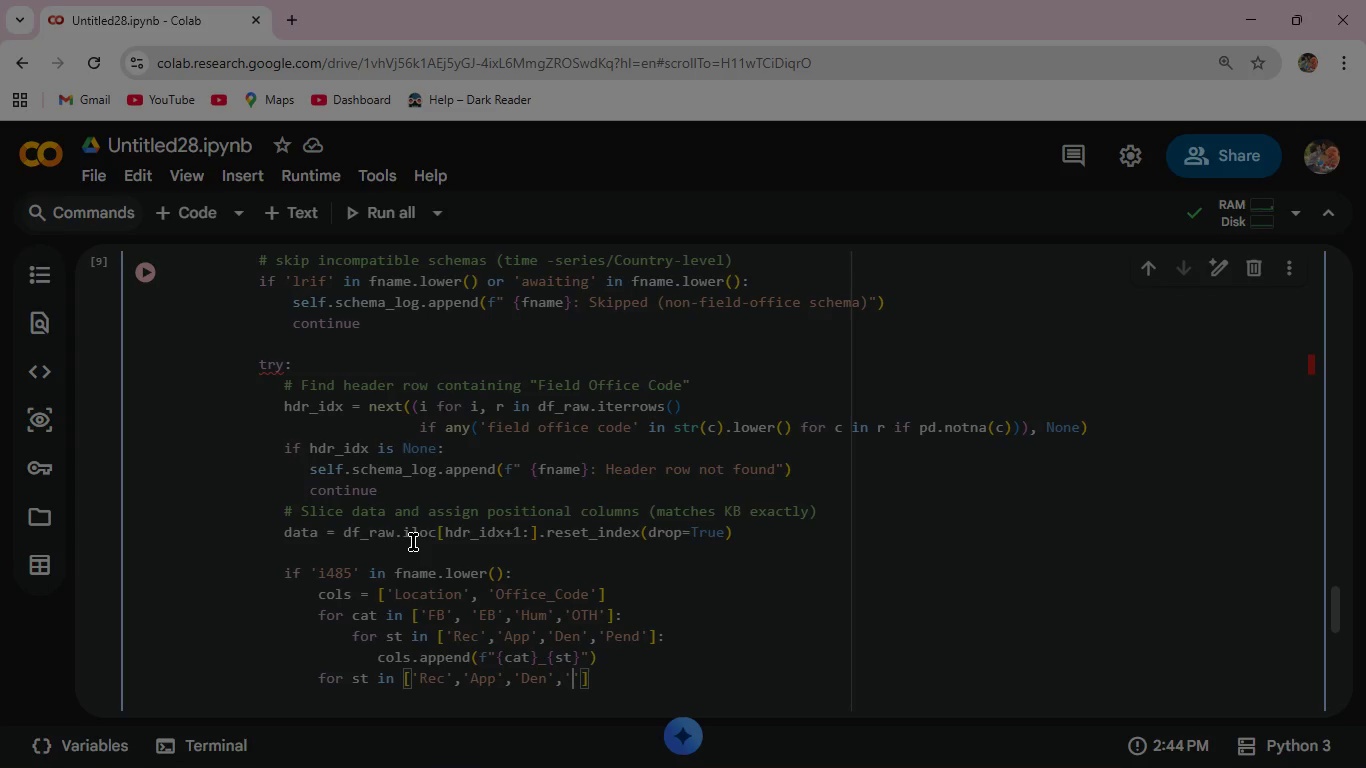 
wait(7.16)
 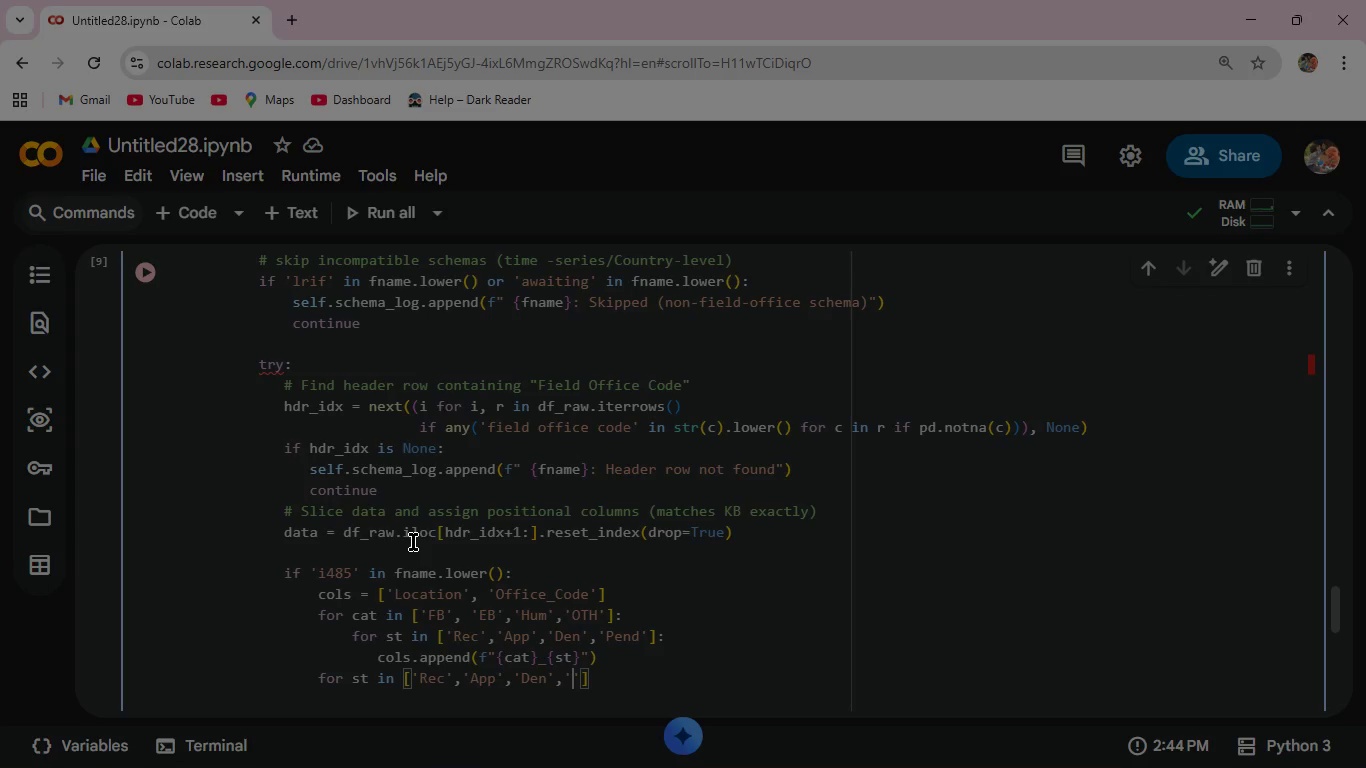 
type(Pend)
 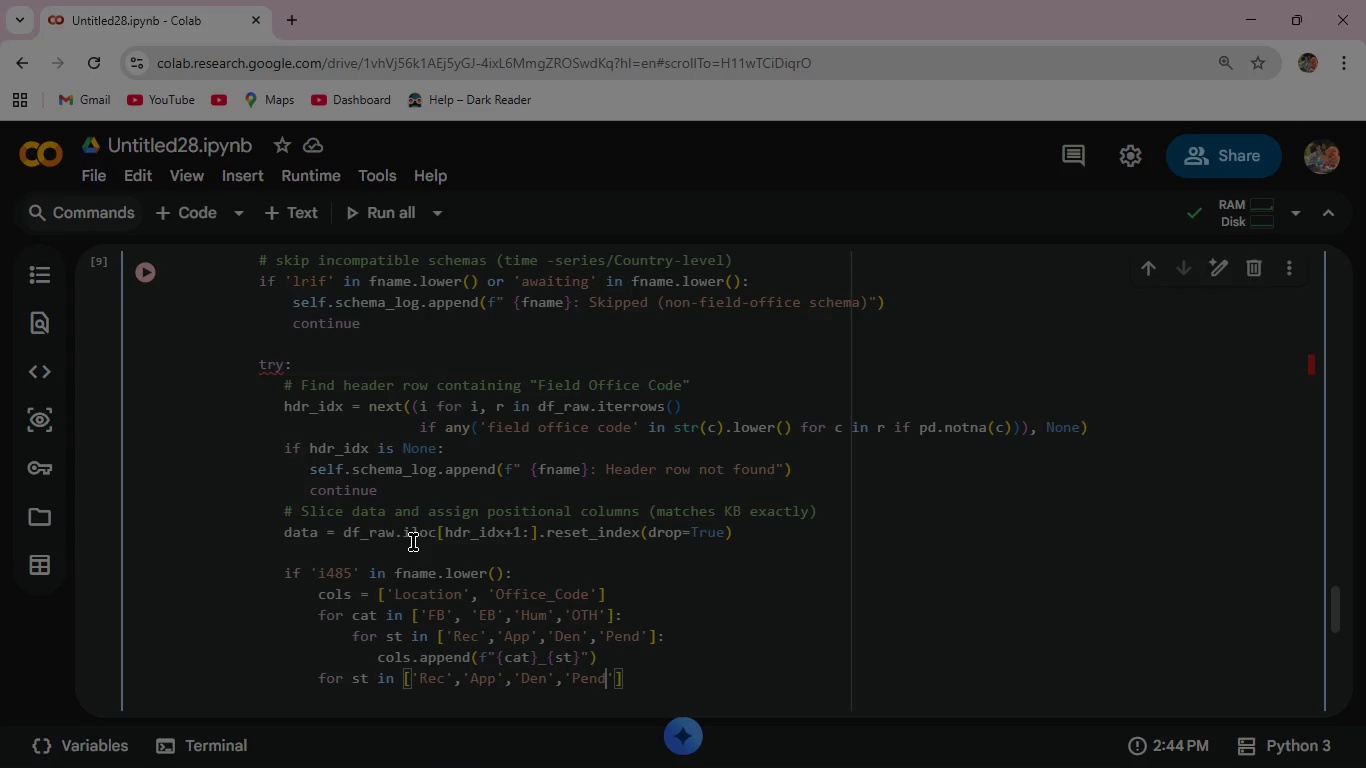 
key(ArrowRight)
 